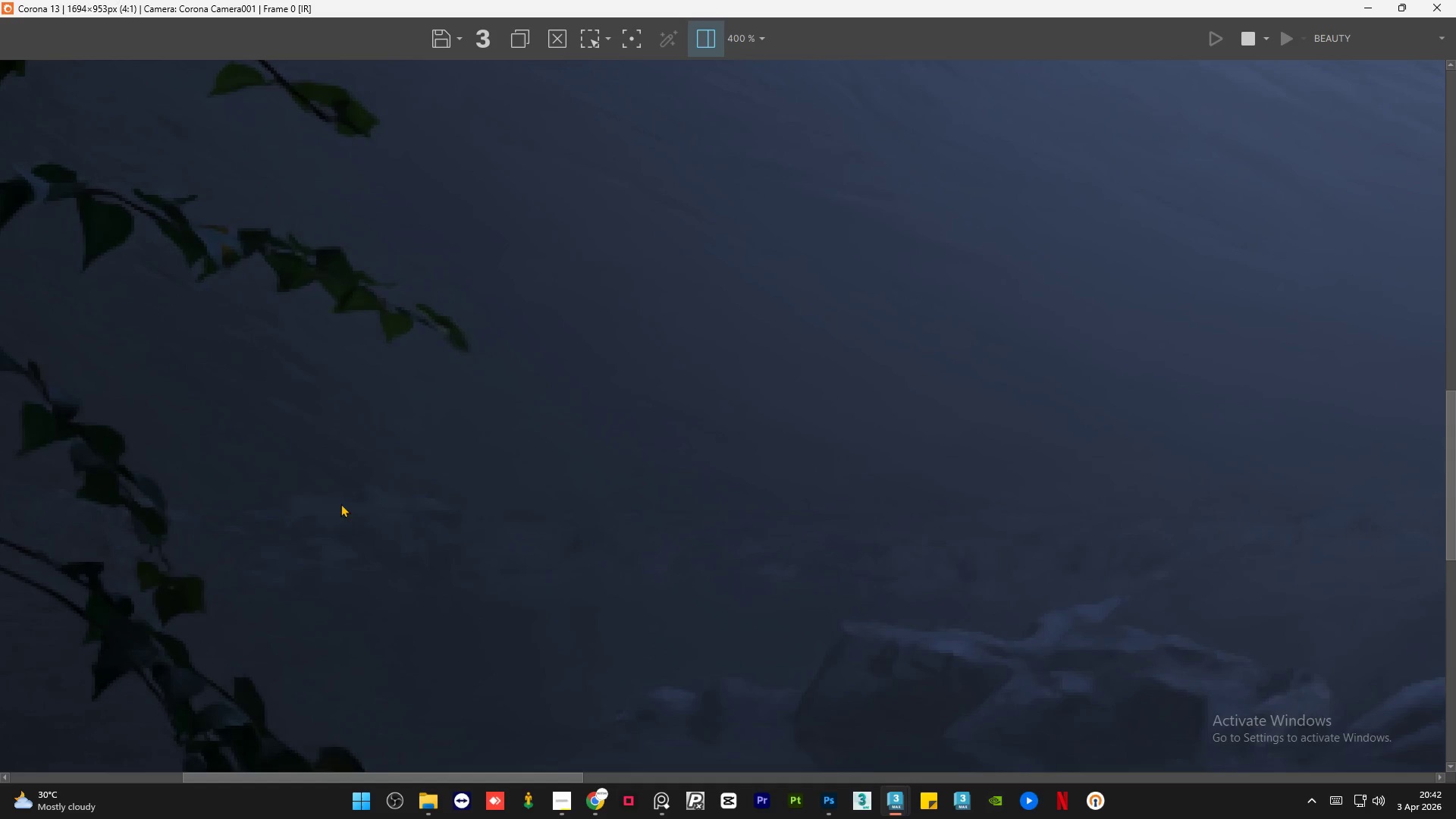 
scroll: coordinate [341, 504], scroll_direction: down, amount: 2.0
 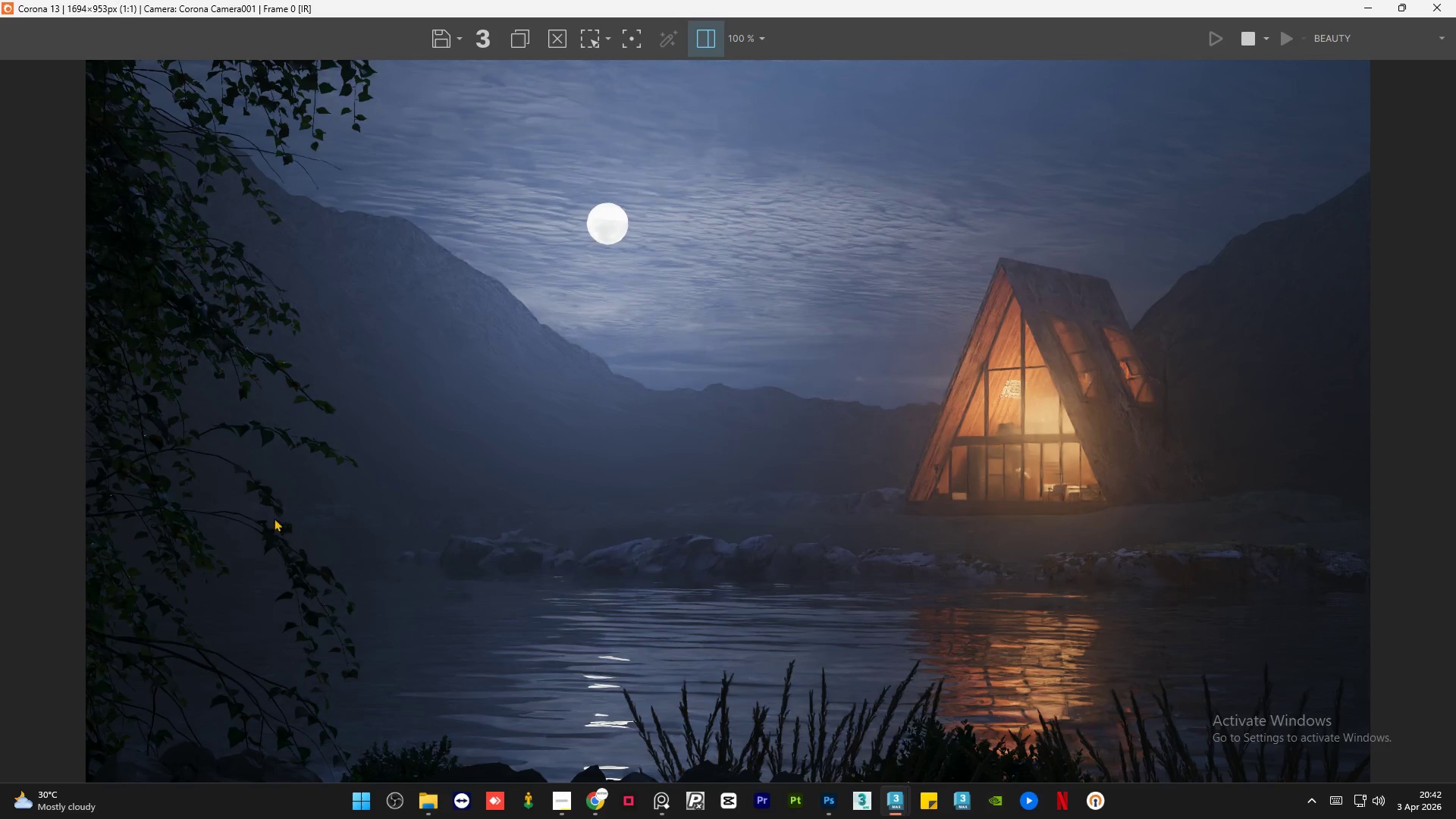 
scroll: coordinate [95, 534], scroll_direction: up, amount: 2.0
 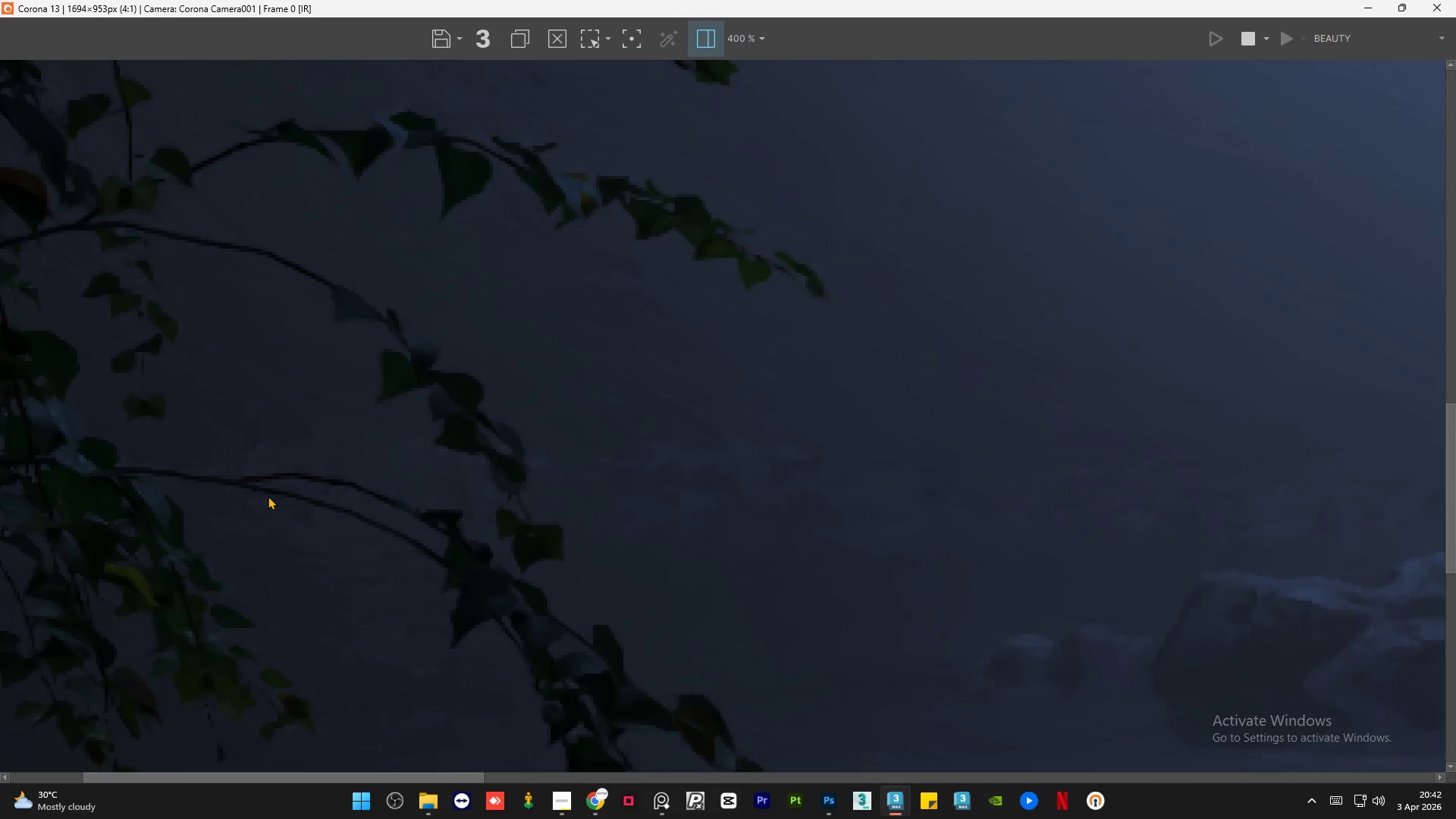 
scroll: coordinate [286, 476], scroll_direction: down, amount: 2.0
 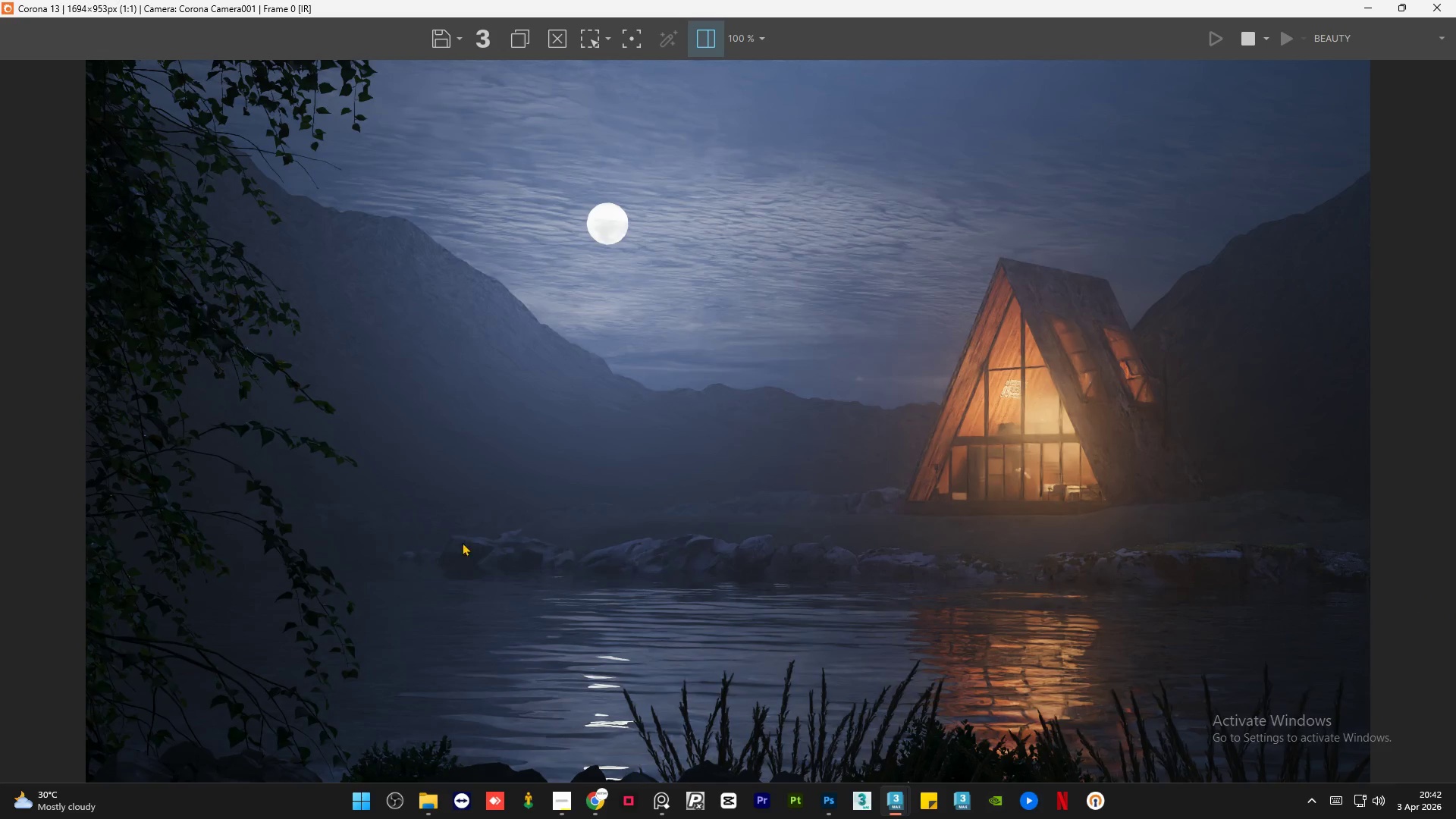 
scroll: coordinate [635, 578], scroll_direction: up, amount: 1.0
 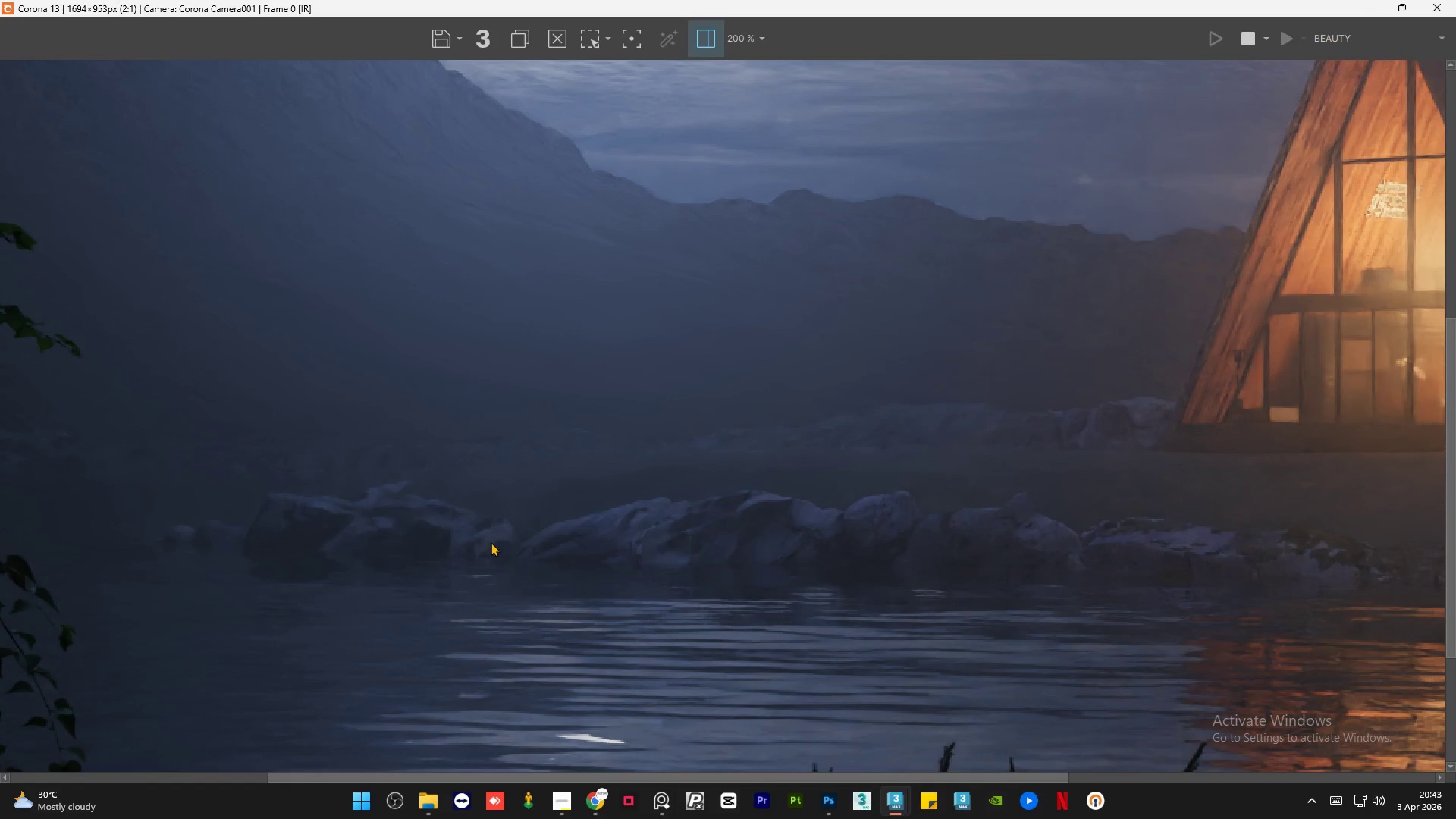 
scroll: coordinate [491, 542], scroll_direction: down, amount: 1.0
 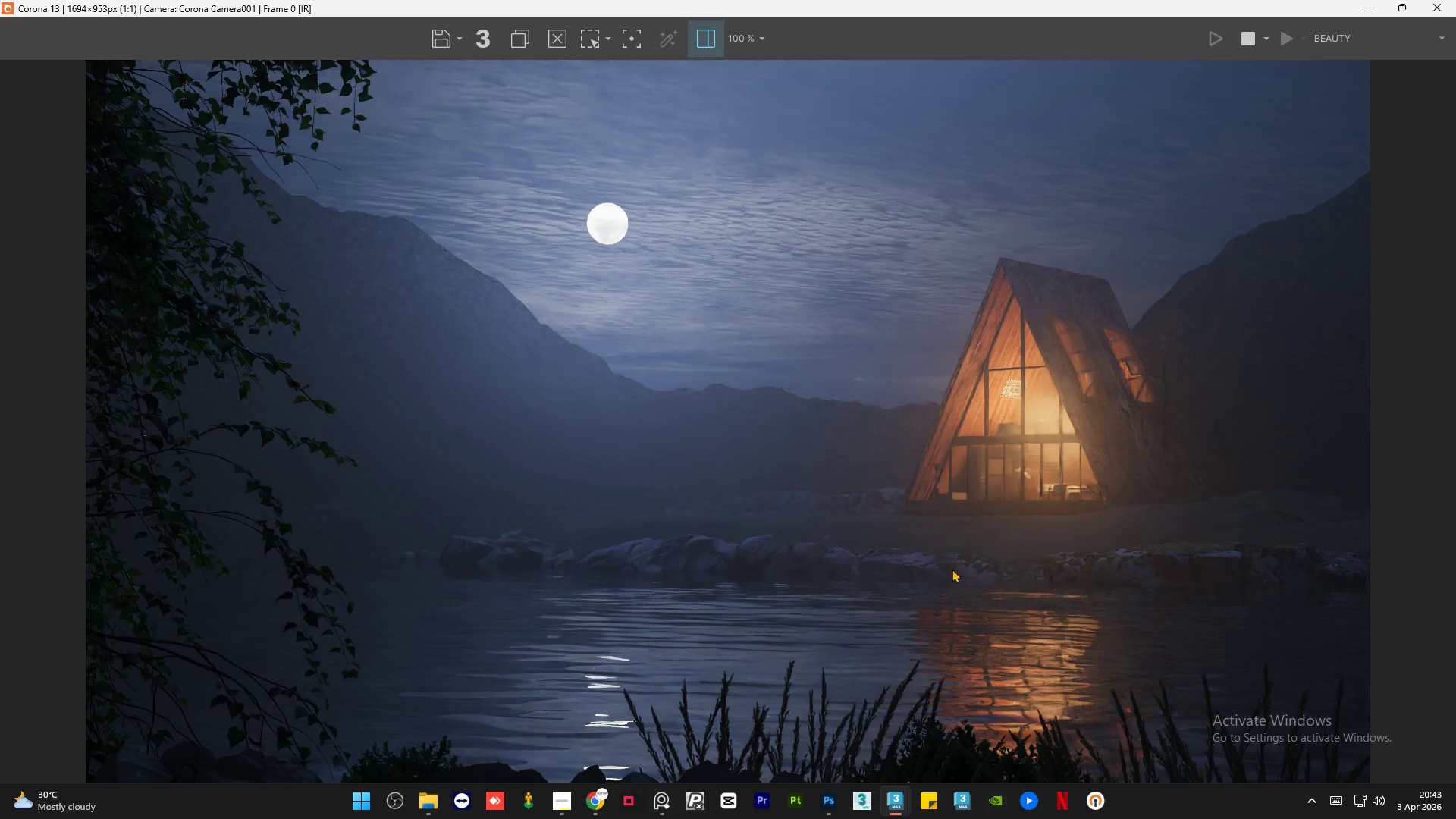 
scroll: coordinate [1021, 572], scroll_direction: up, amount: 2.0
 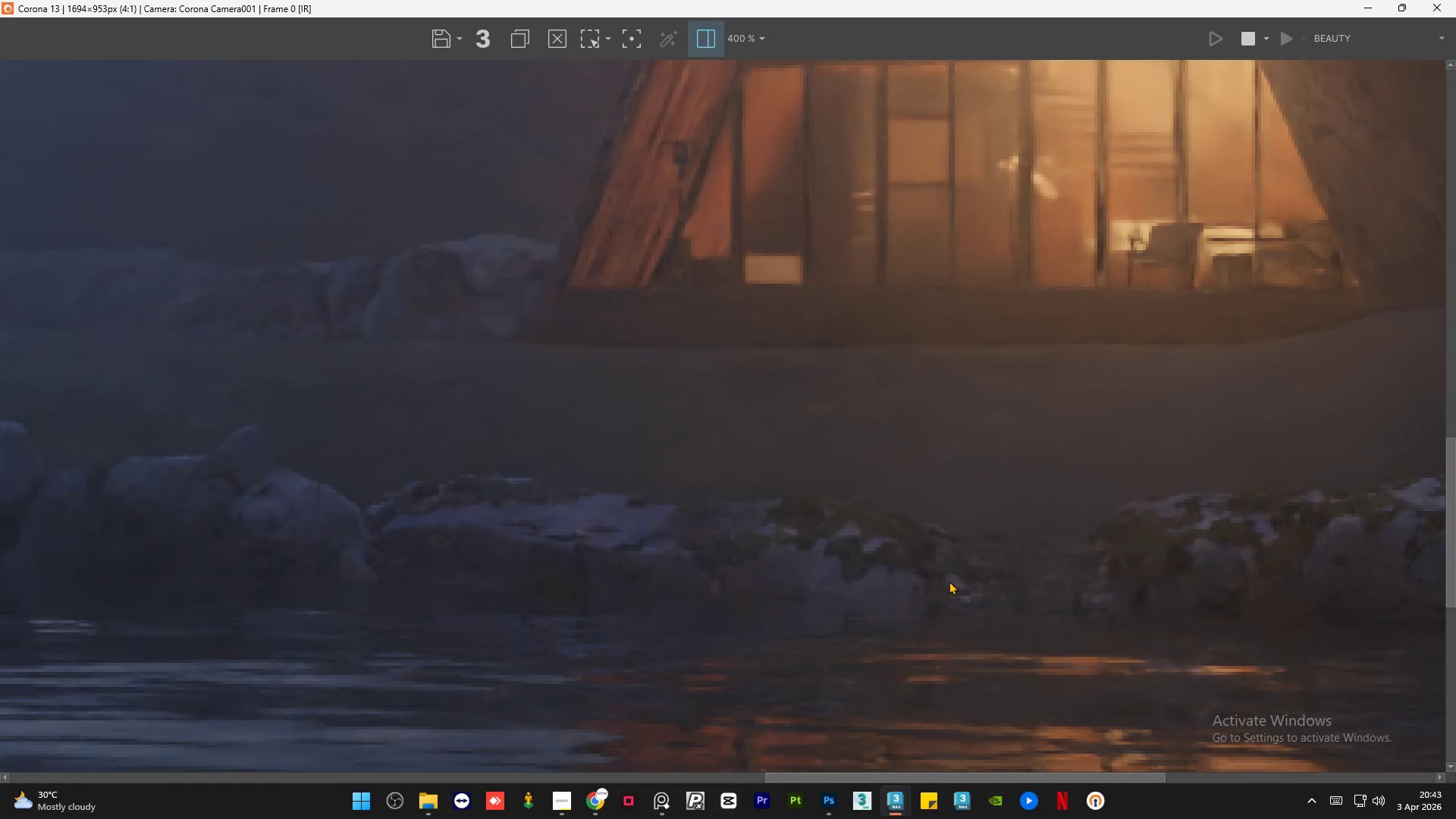 
scroll: coordinate [949, 581], scroll_direction: down, amount: 1.0
 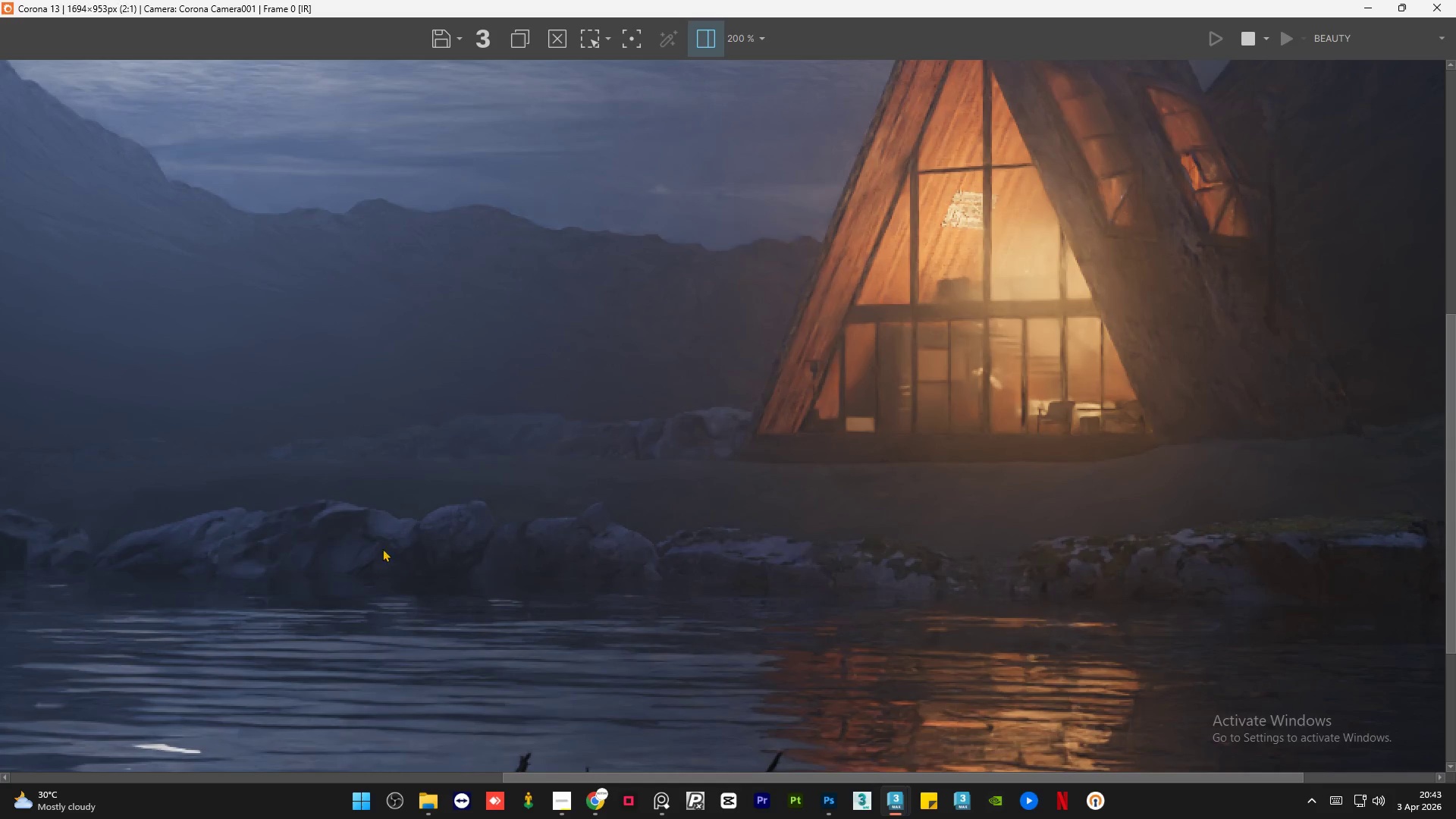 
scroll: coordinate [375, 548], scroll_direction: up, amount: 1.0
 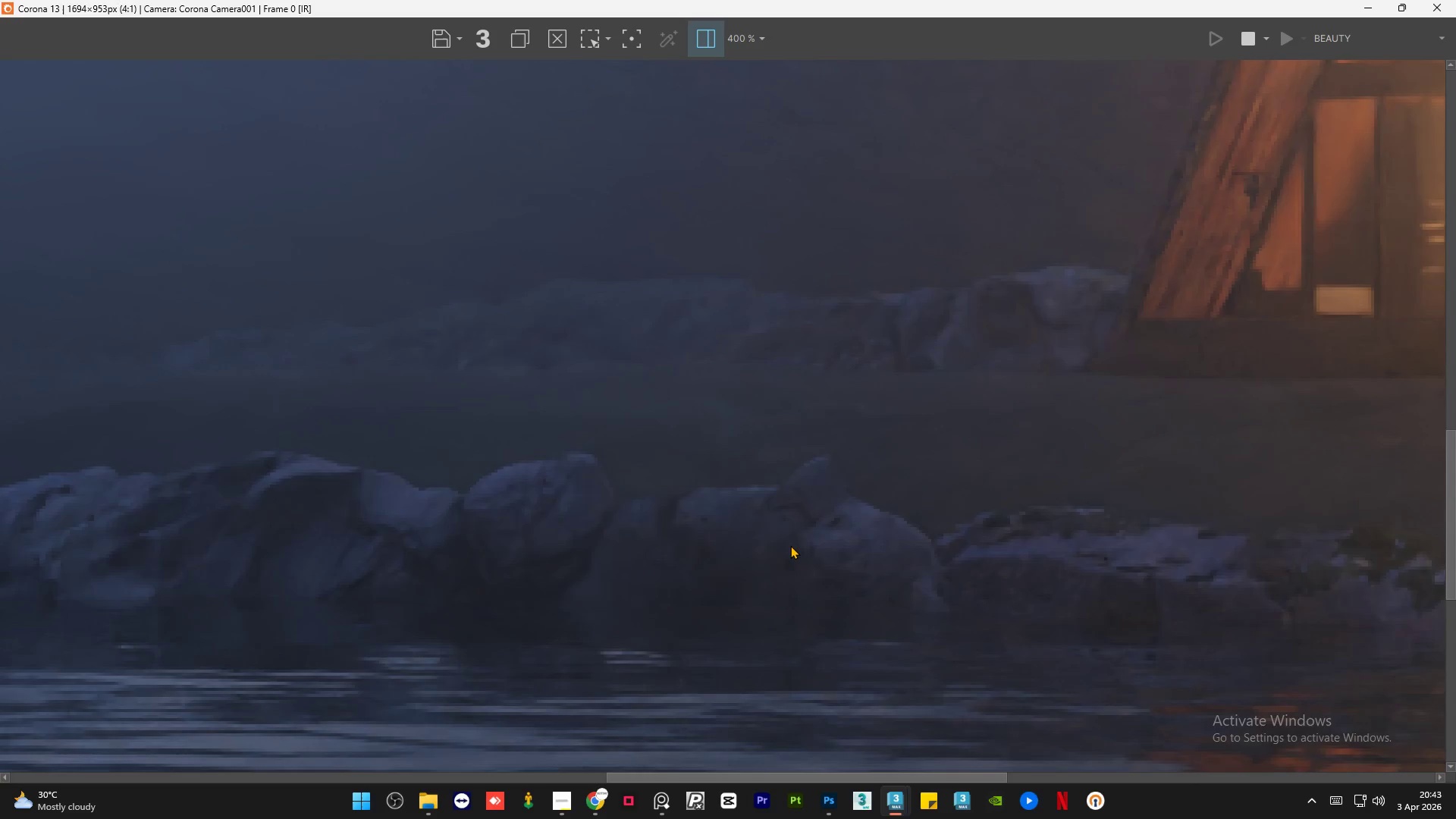 
scroll: coordinate [854, 560], scroll_direction: down, amount: 2.0
 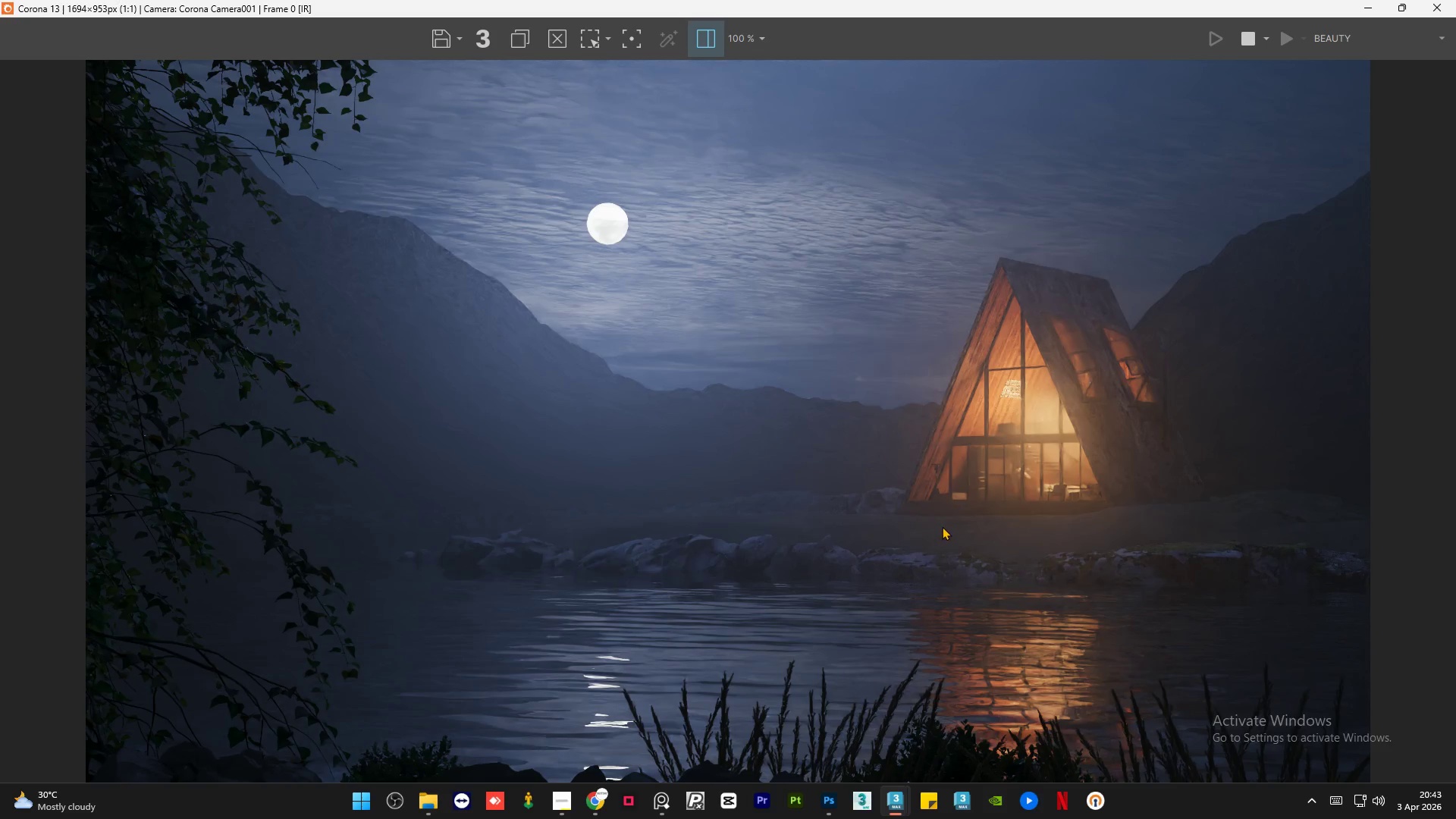 
left_click([1394, 8])
 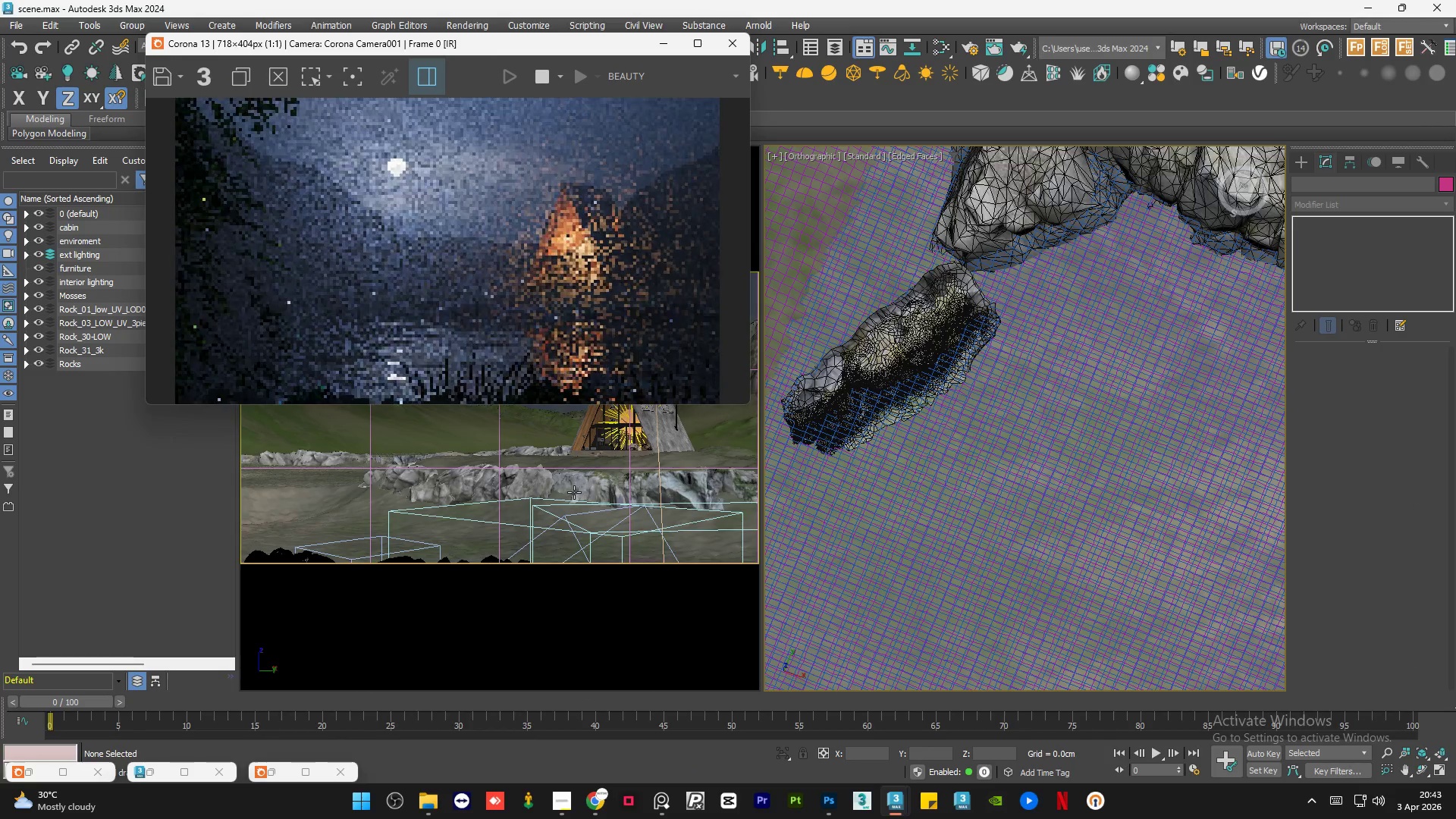 
left_click([553, 484])
 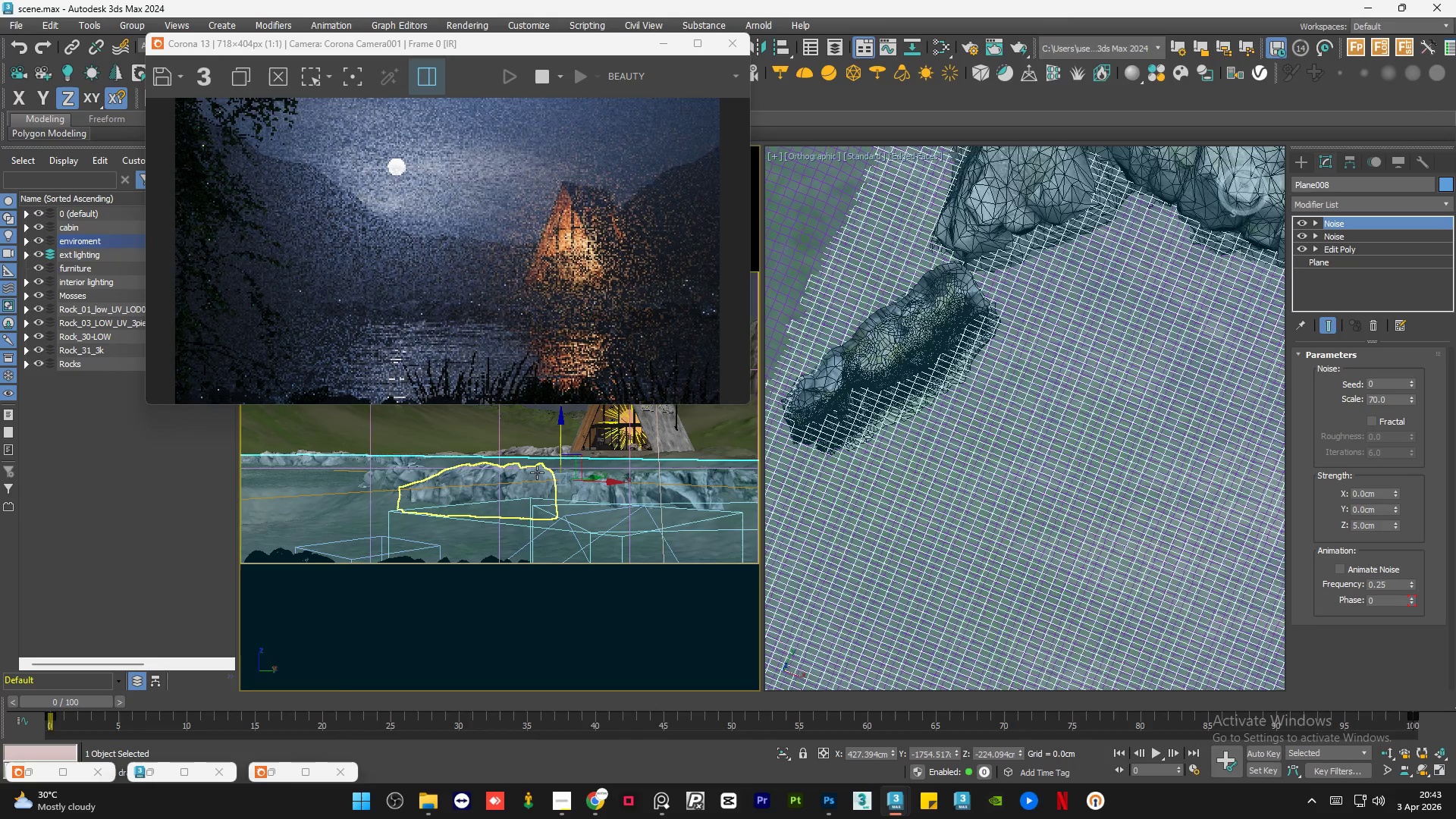 
left_click([538, 470])
 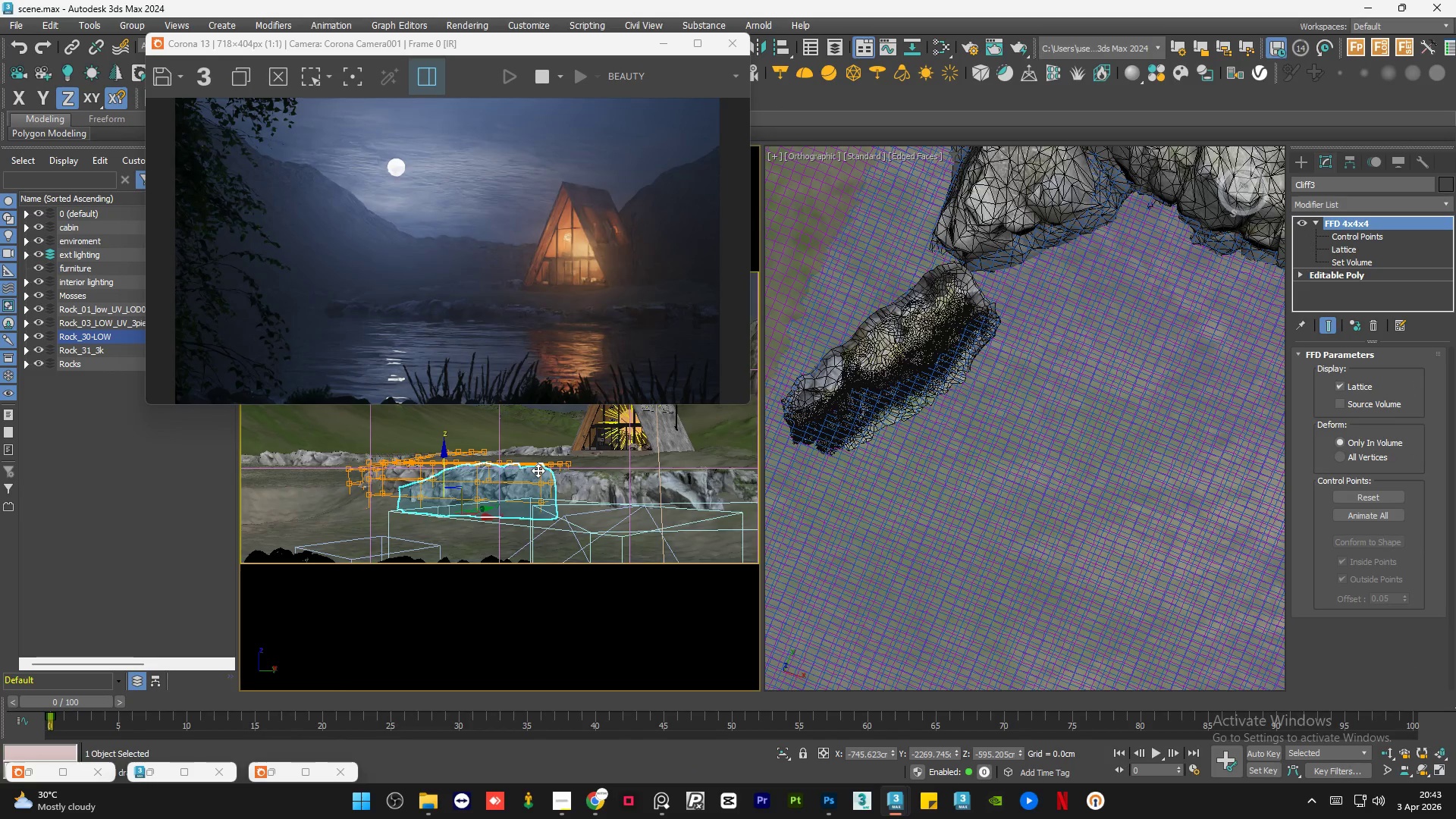 
scroll: coordinate [1053, 499], scroll_direction: none, amount: 0.0
 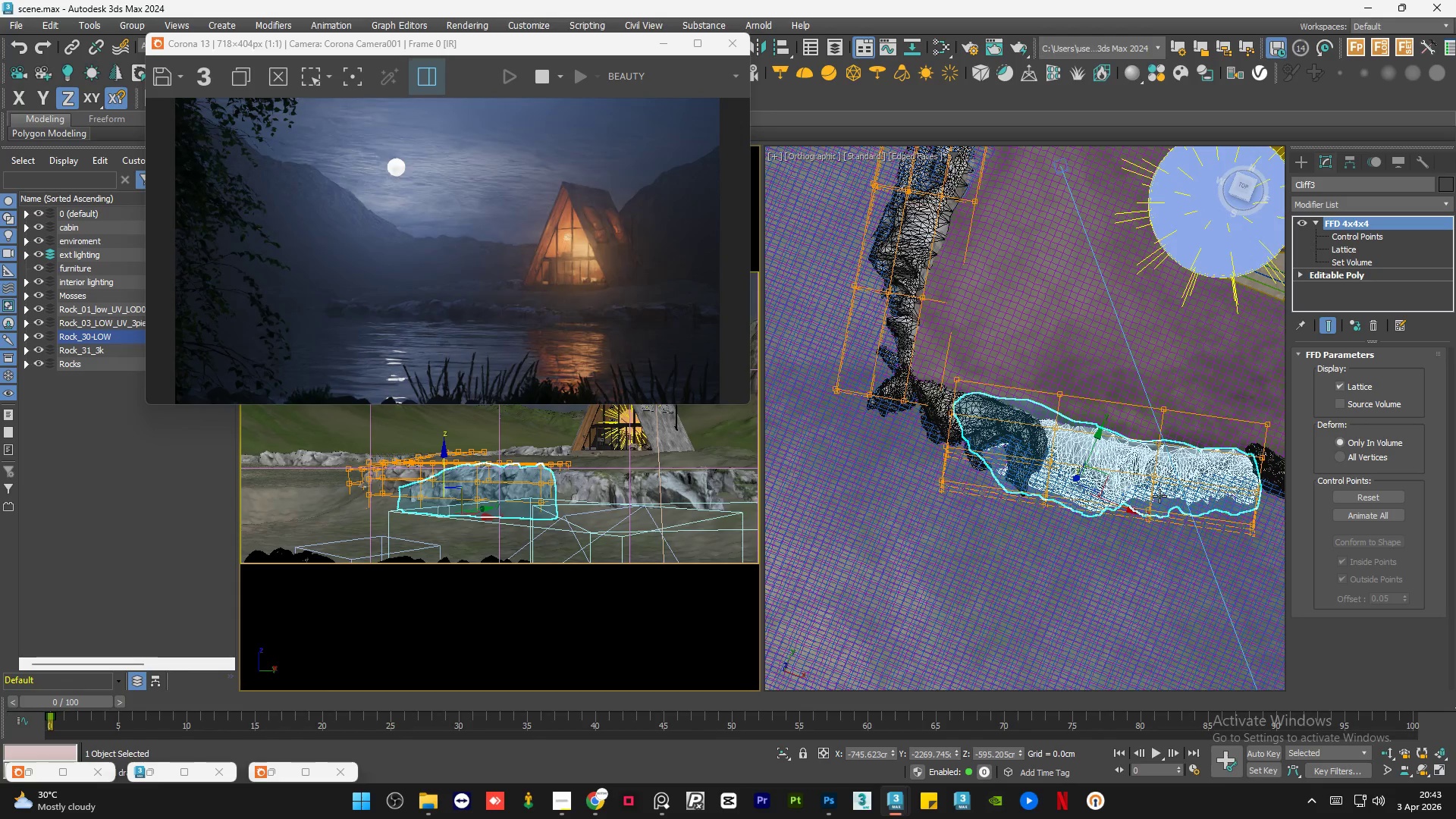 
scroll: coordinate [1159, 496], scroll_direction: up, amount: 1.0
 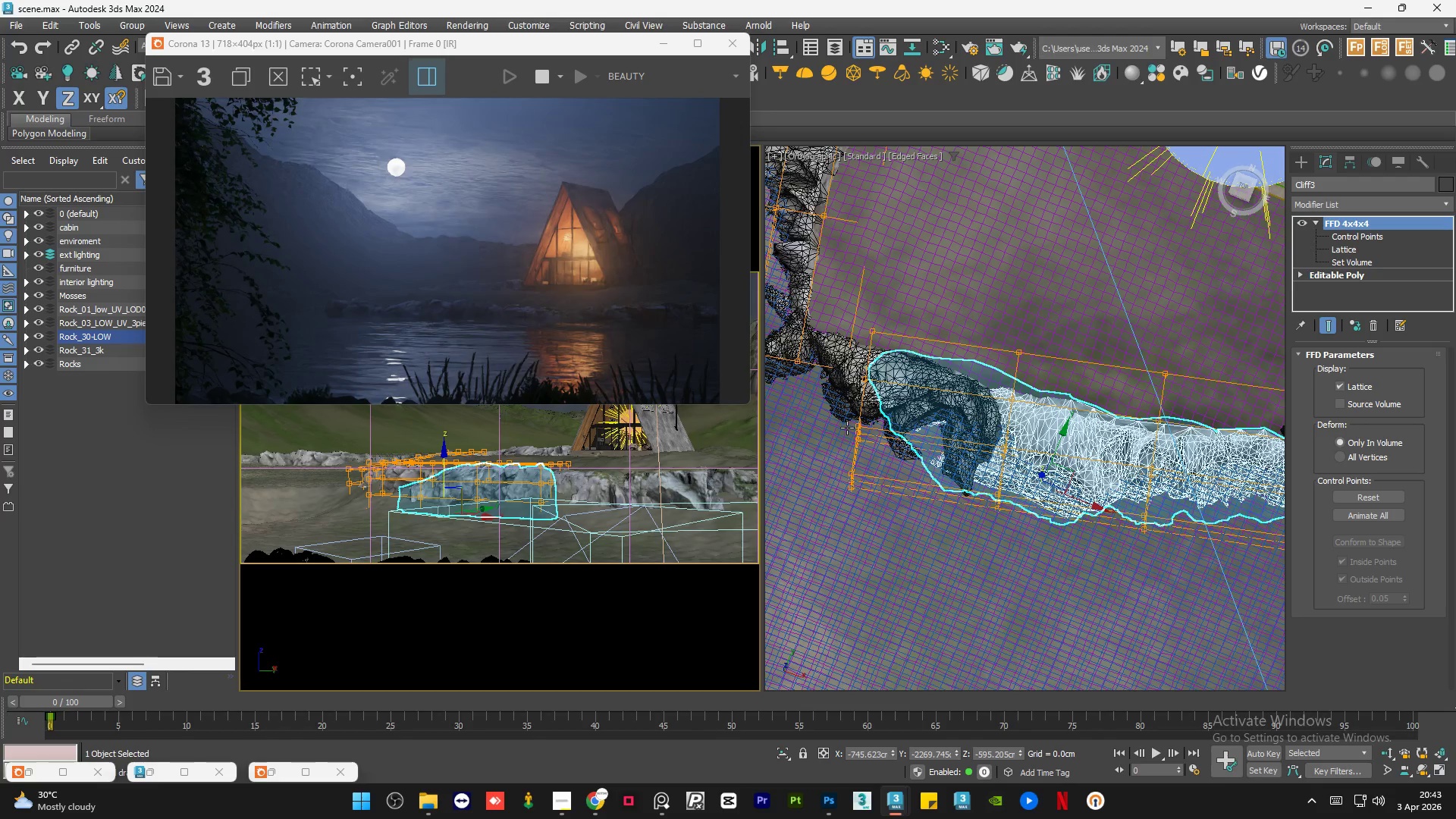 
hold_key(key=AltLeft, duration=1.53)
 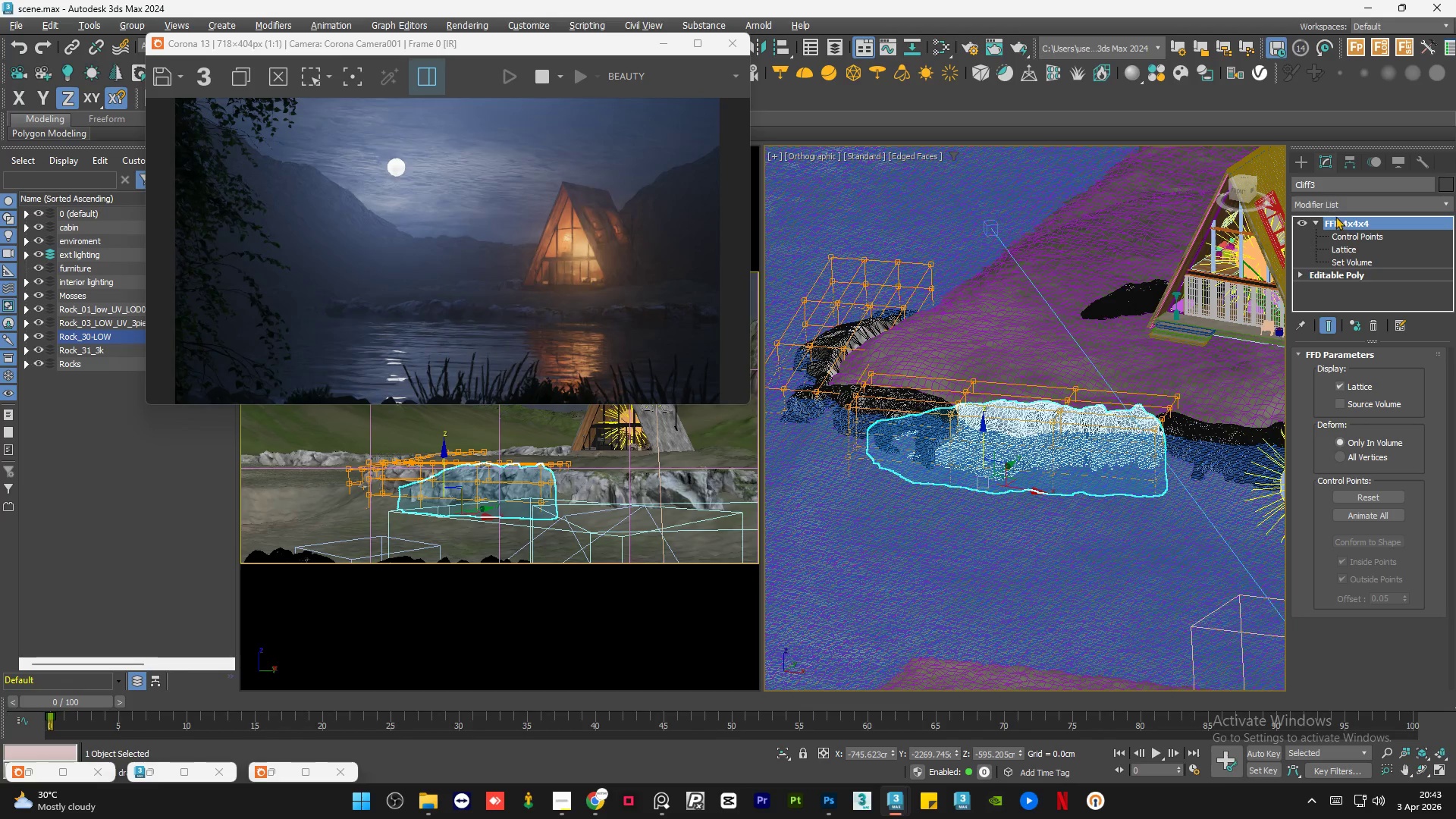 
scroll: coordinate [847, 428], scroll_direction: down, amount: 1.0
 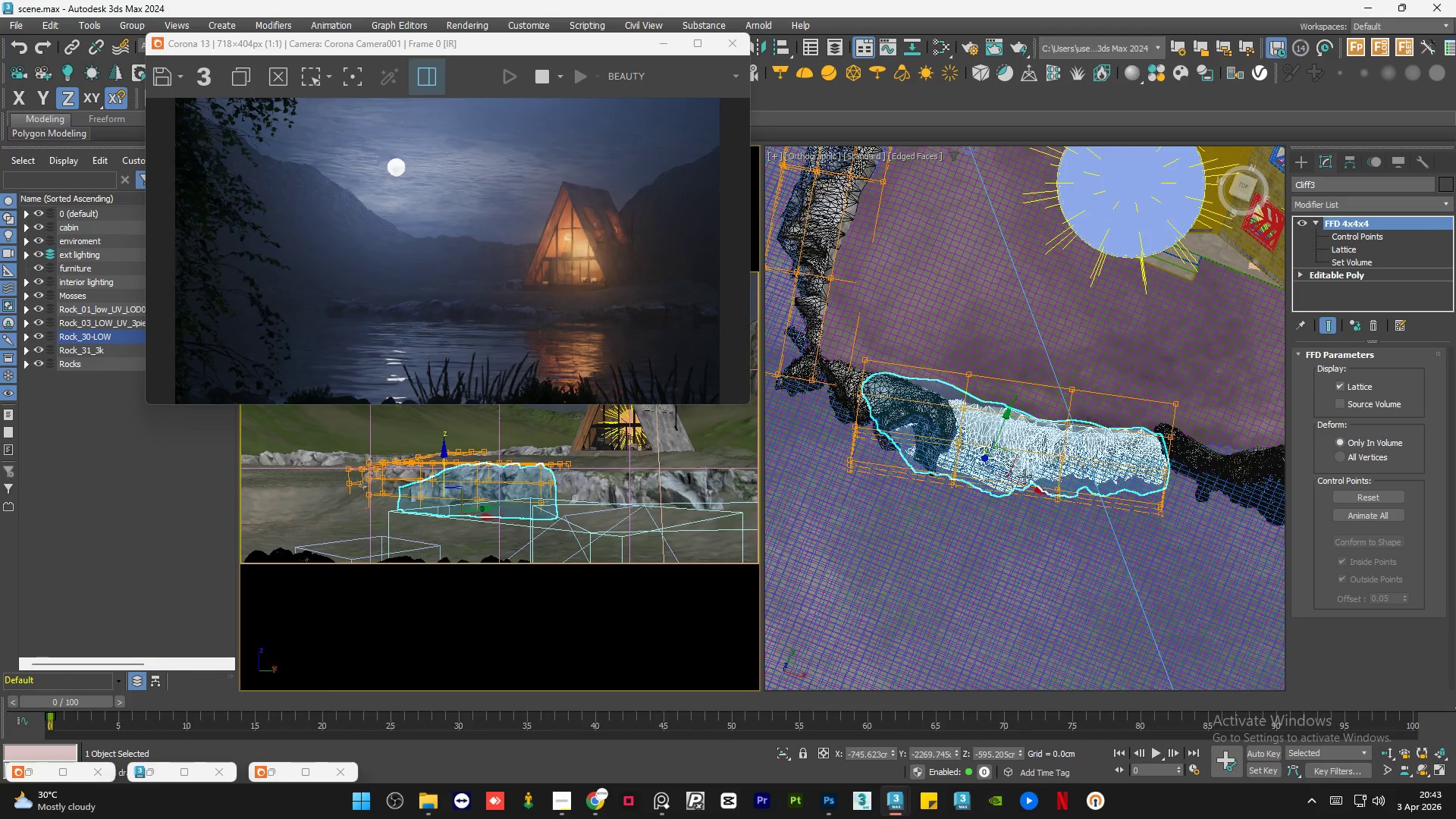 
key(Alt+AltLeft)
 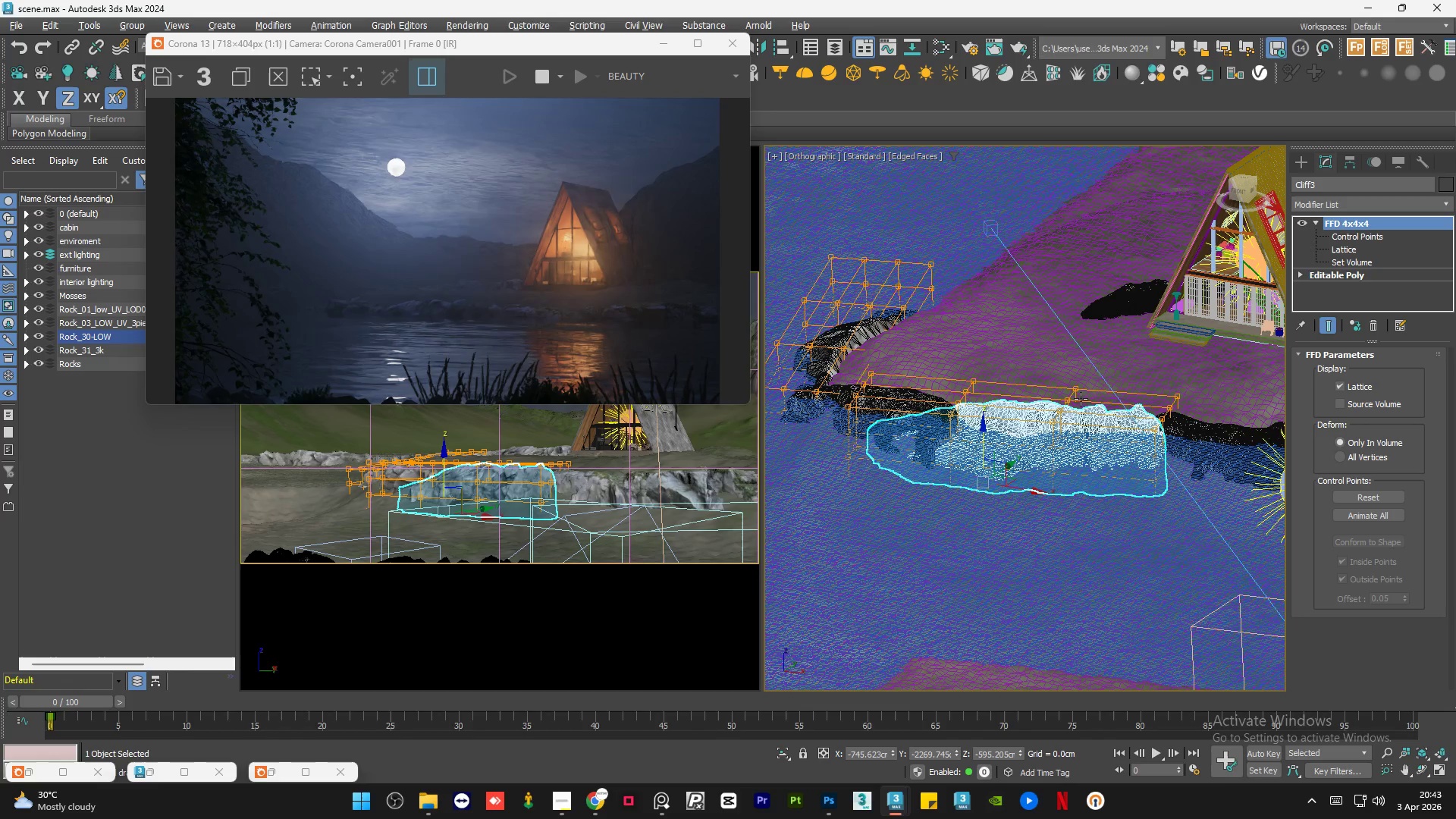 
key(Alt+AltLeft)
 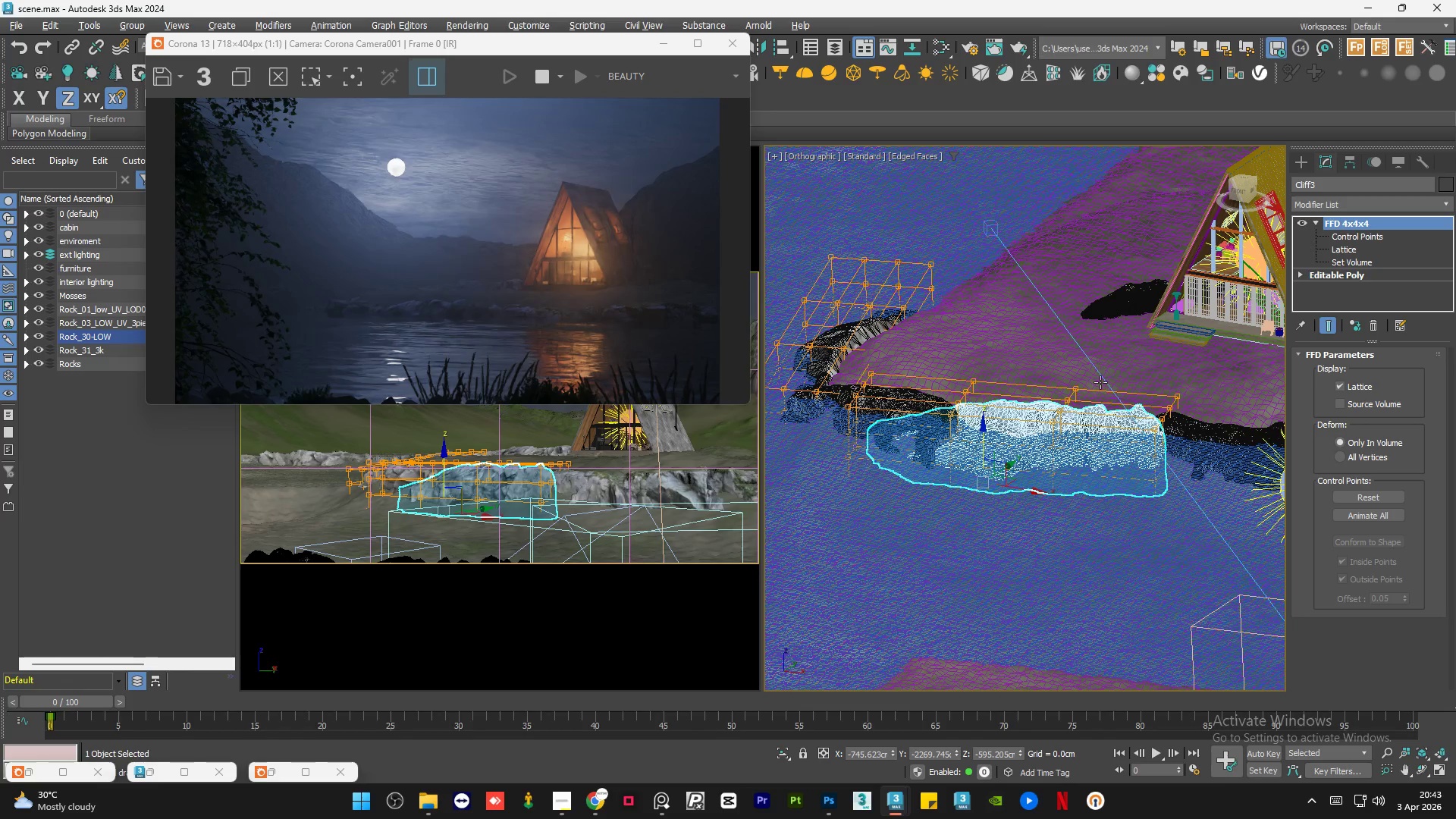 
left_click([1367, 232])
 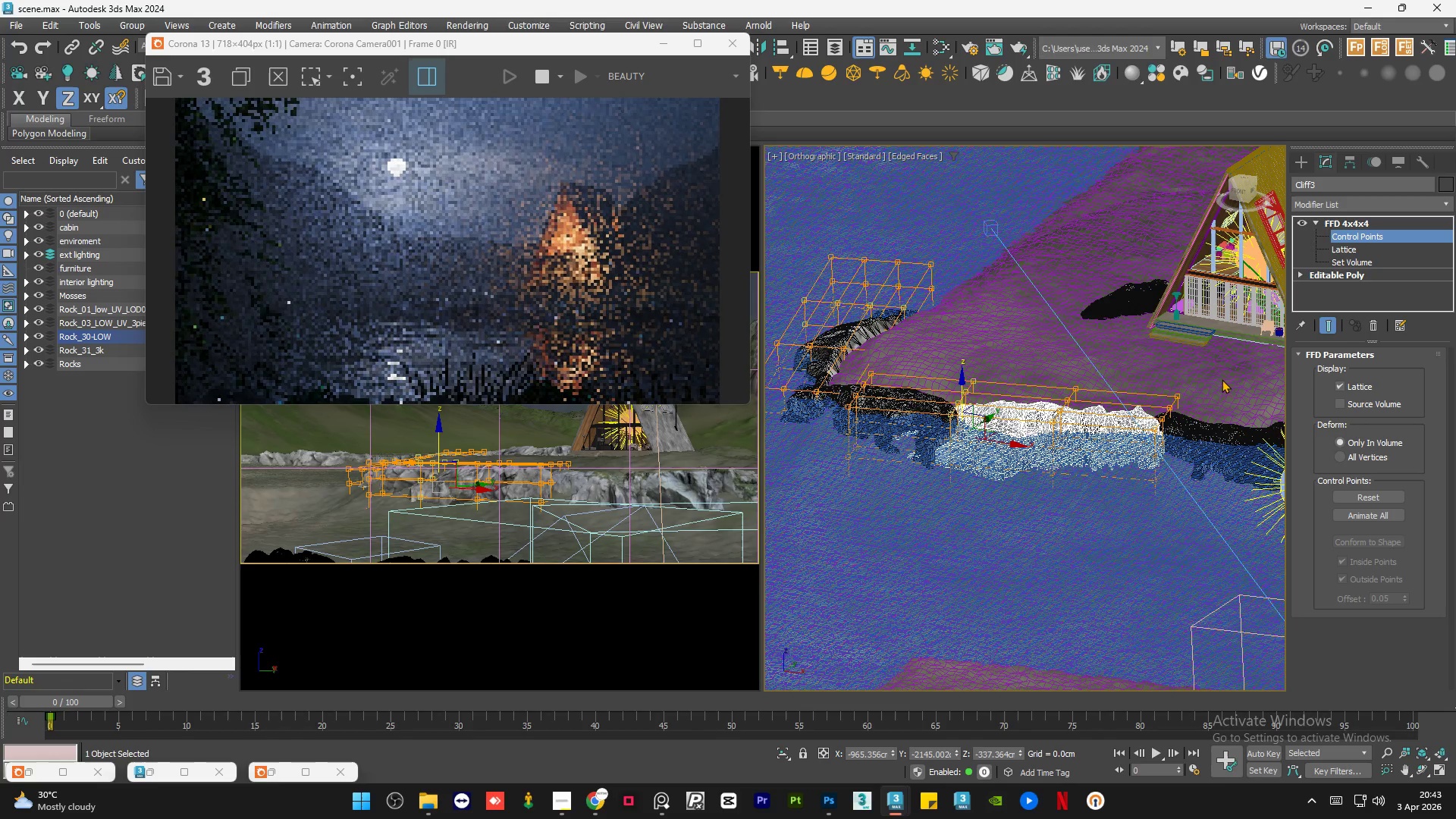 
left_click_drag(start_coordinate=[1211, 376], to_coordinate=[1138, 437])
 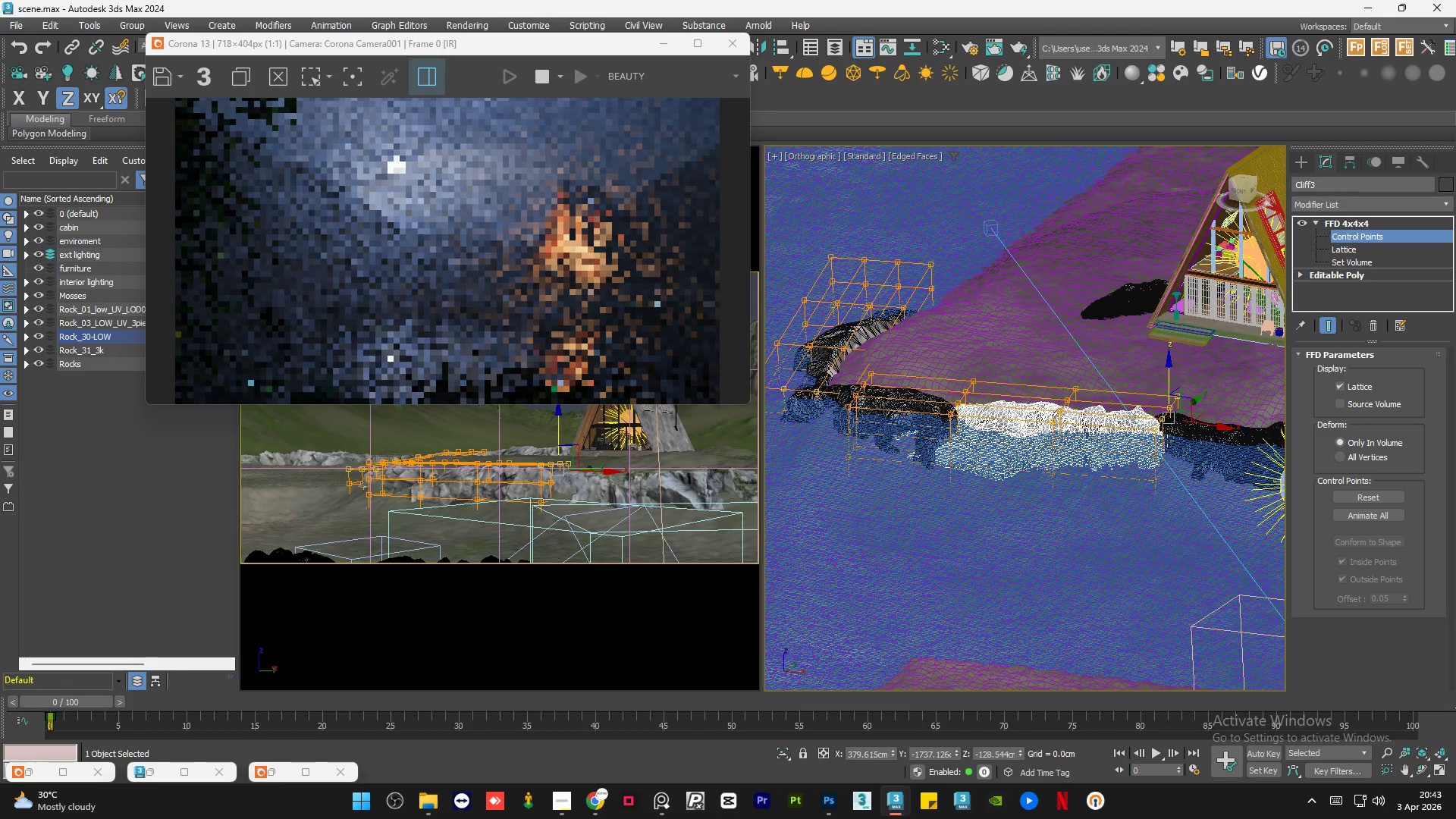 
scroll: coordinate [1167, 441], scroll_direction: up, amount: 3.0
 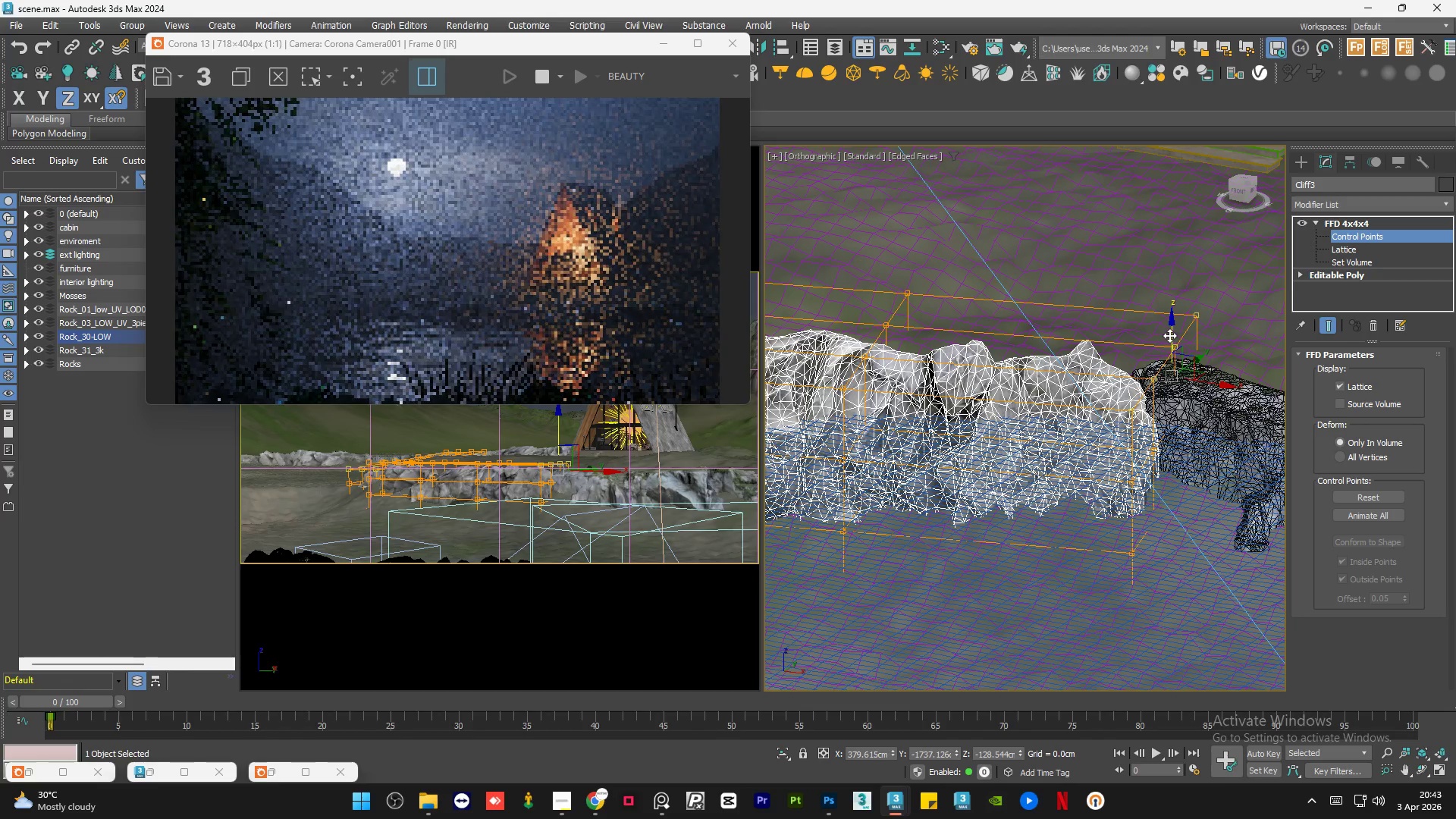 
left_click_drag(start_coordinate=[1169, 334], to_coordinate=[1181, 359])
 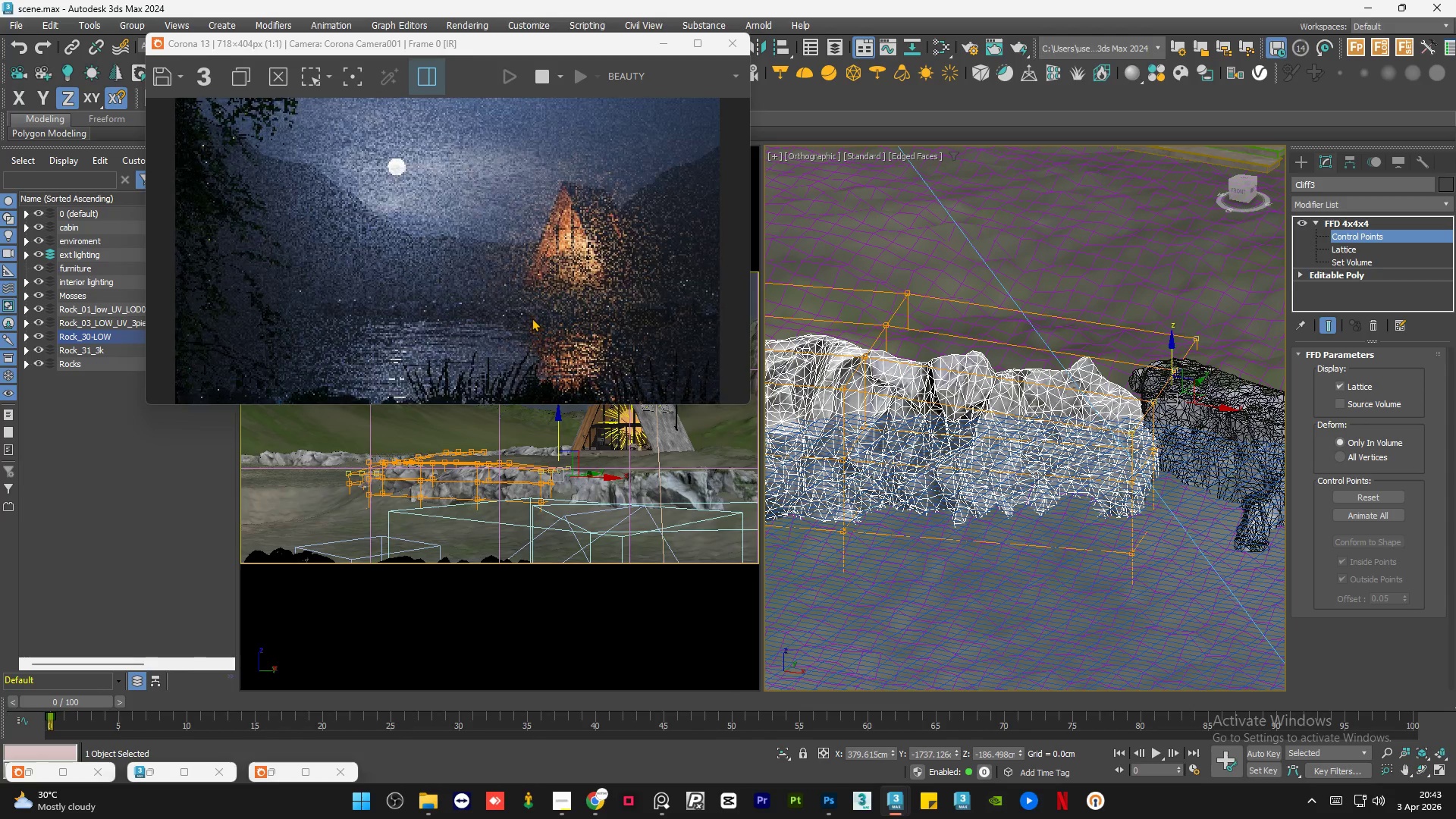 
scroll: coordinate [507, 331], scroll_direction: up, amount: 2.0
 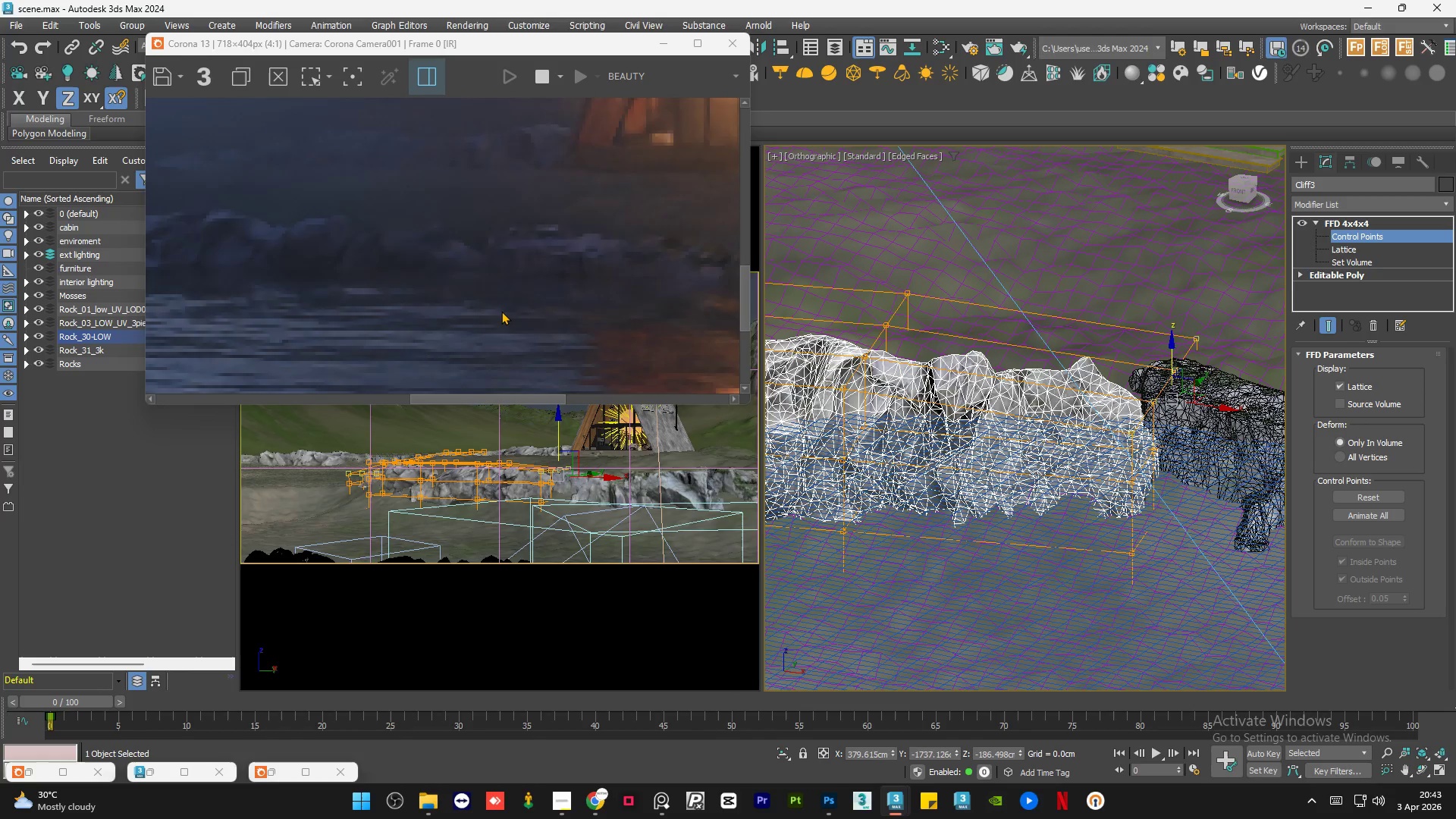 
scroll: coordinate [501, 311], scroll_direction: down, amount: 1.0
 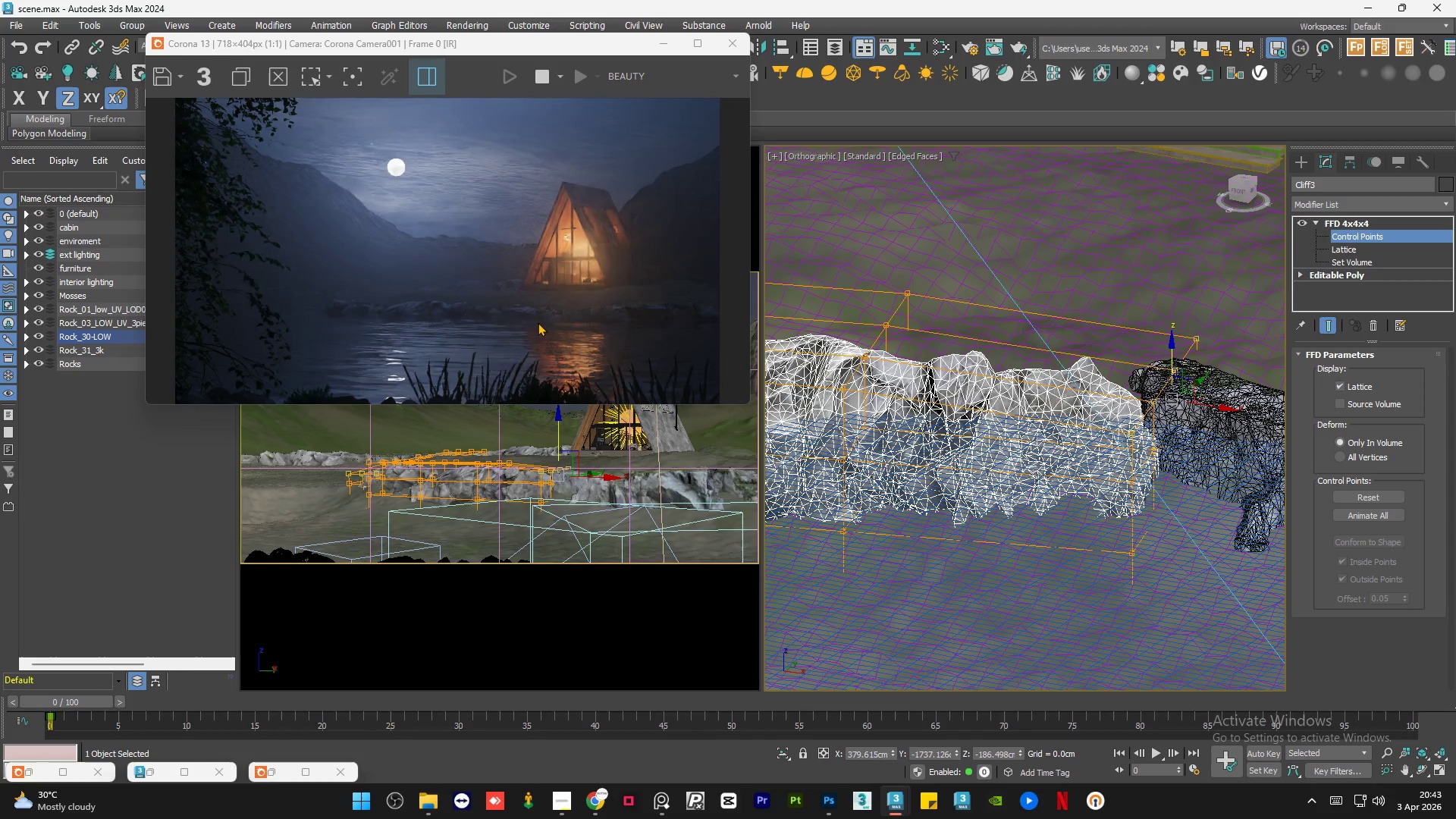 
scroll: coordinate [586, 329], scroll_direction: up, amount: 1.0
 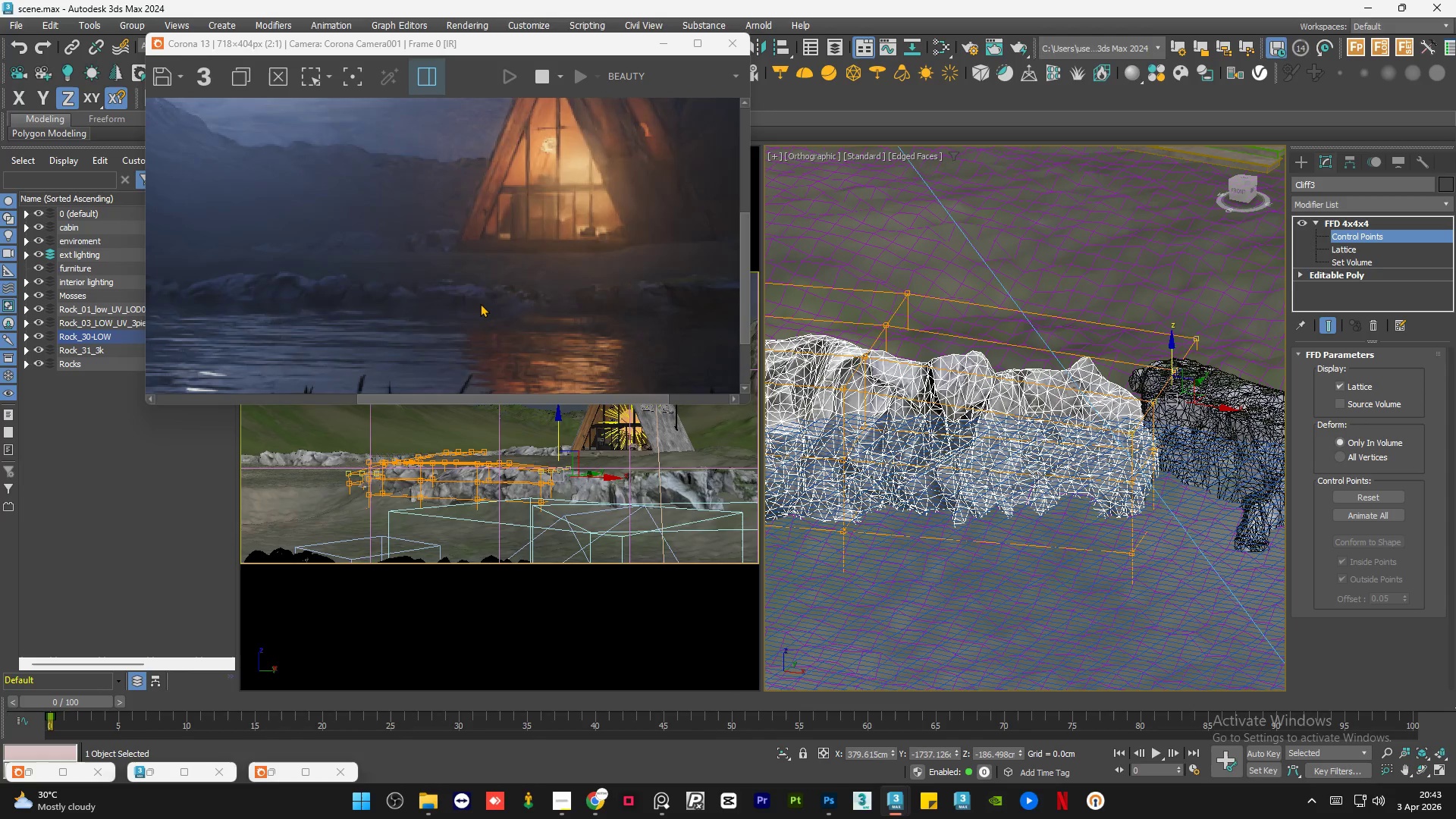 
scroll: coordinate [480, 303], scroll_direction: down, amount: 1.0
 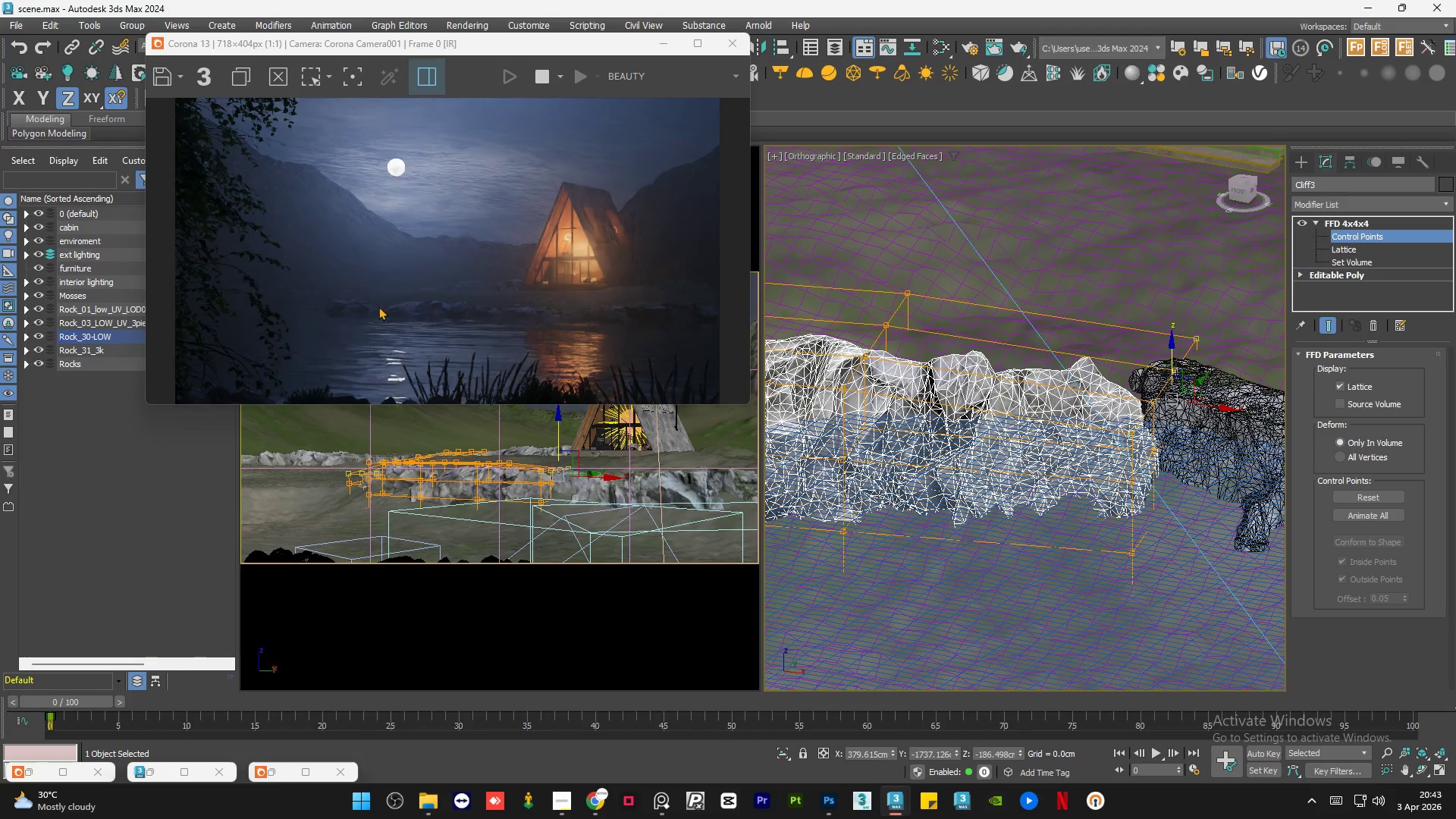 
scroll: coordinate [410, 315], scroll_direction: up, amount: 1.0
 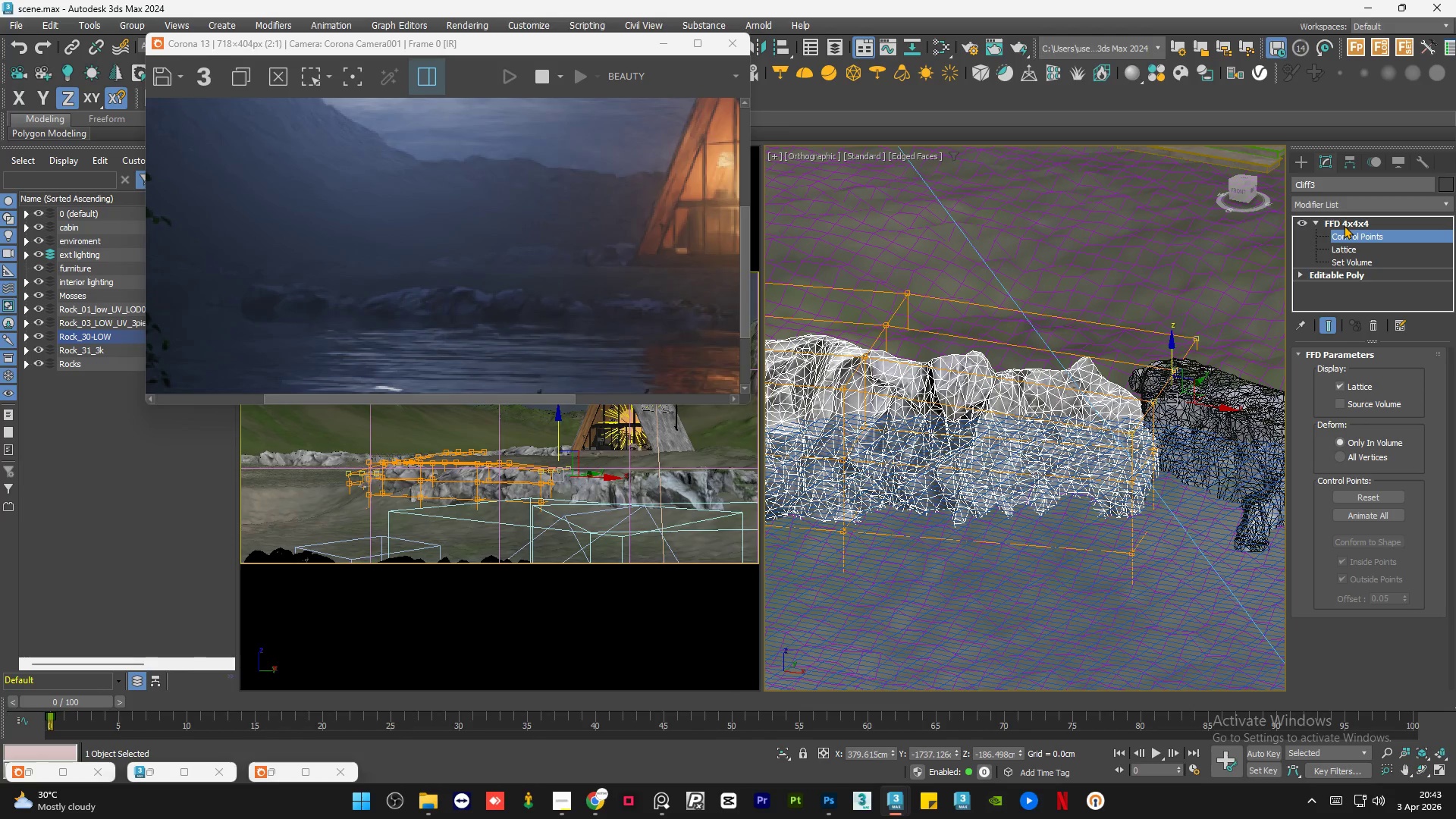 
left_click([1344, 224])
 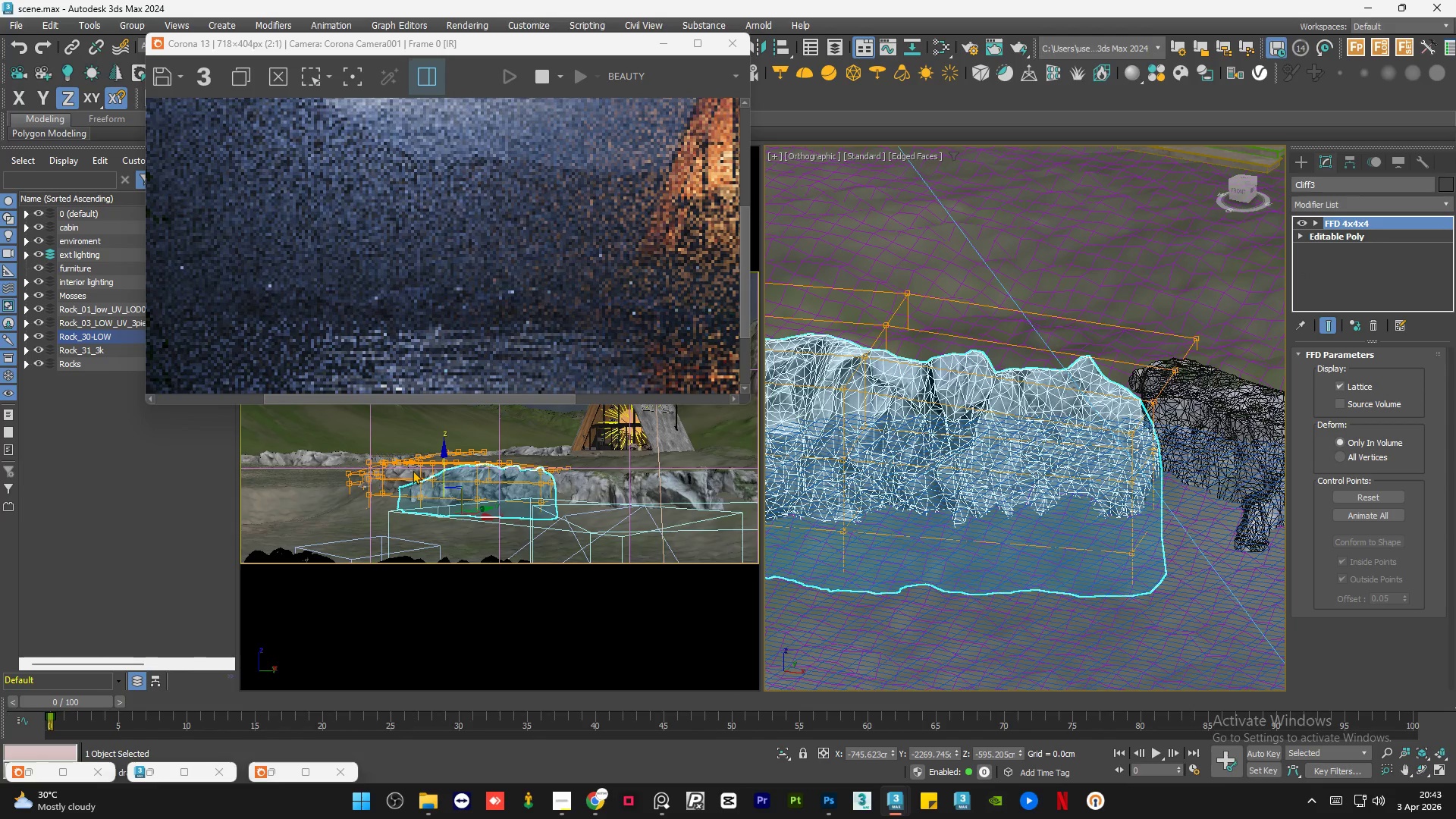 
left_click([413, 472])
 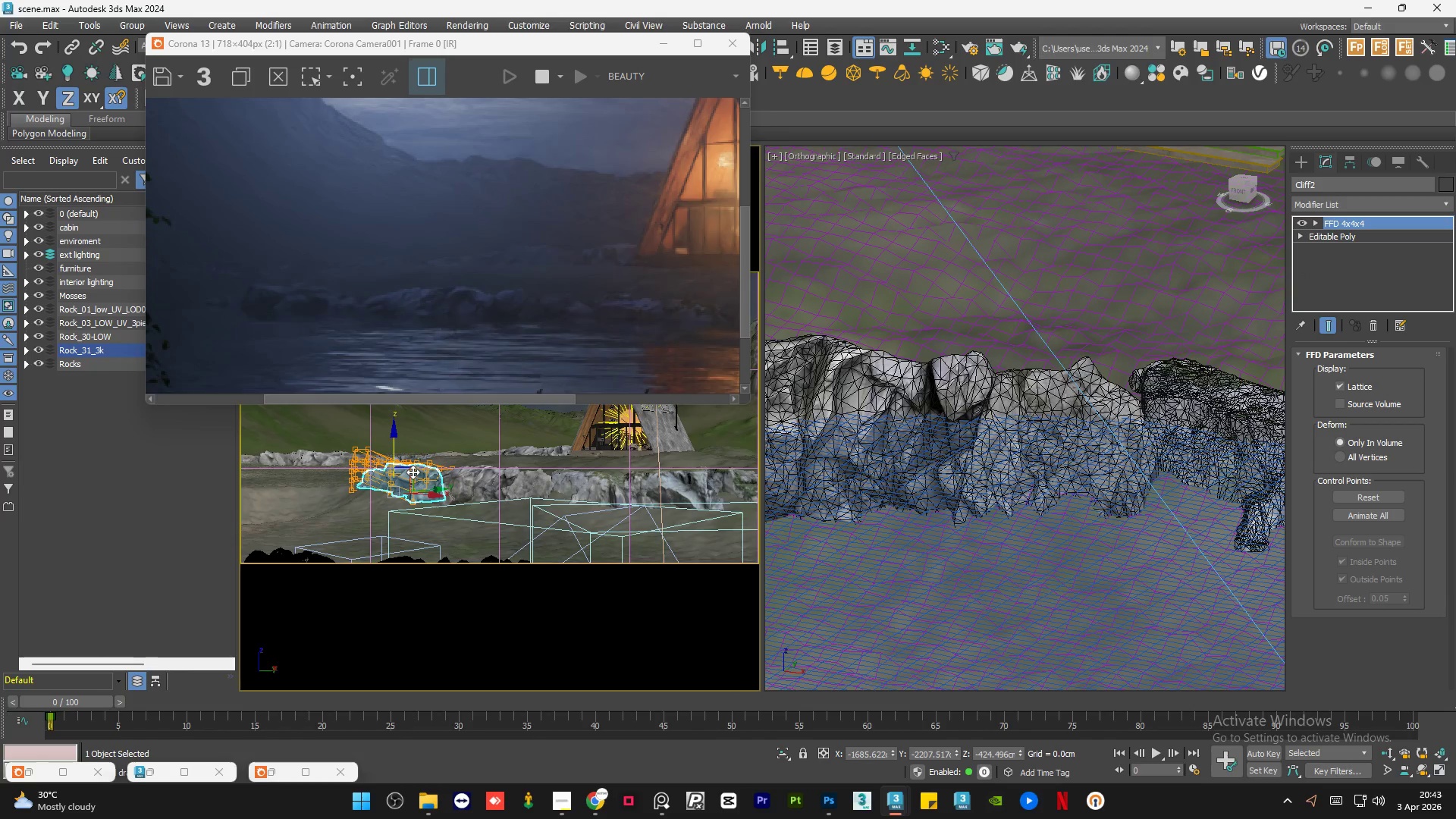 
left_click([478, 481])
 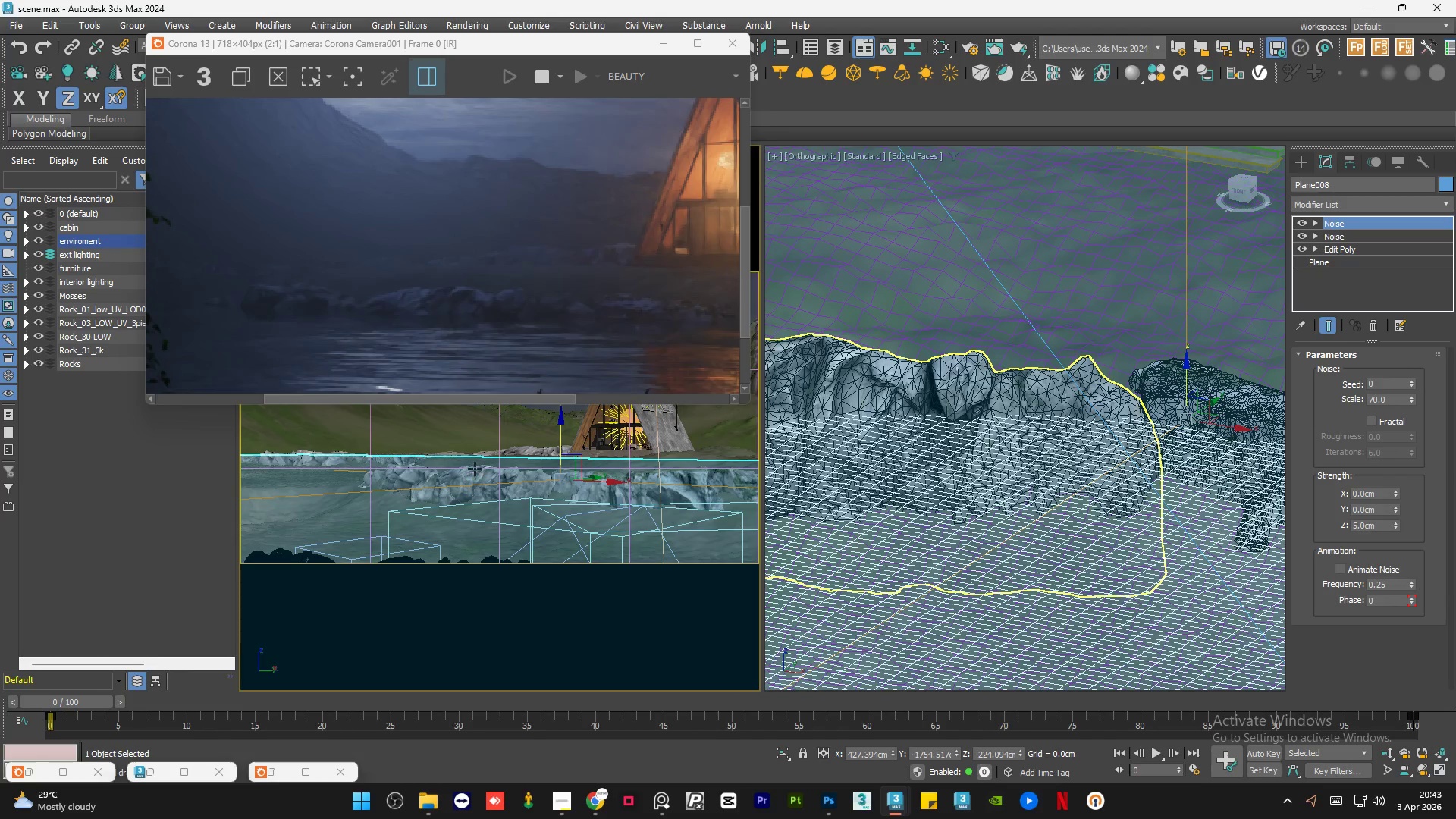 
left_click([474, 466])
 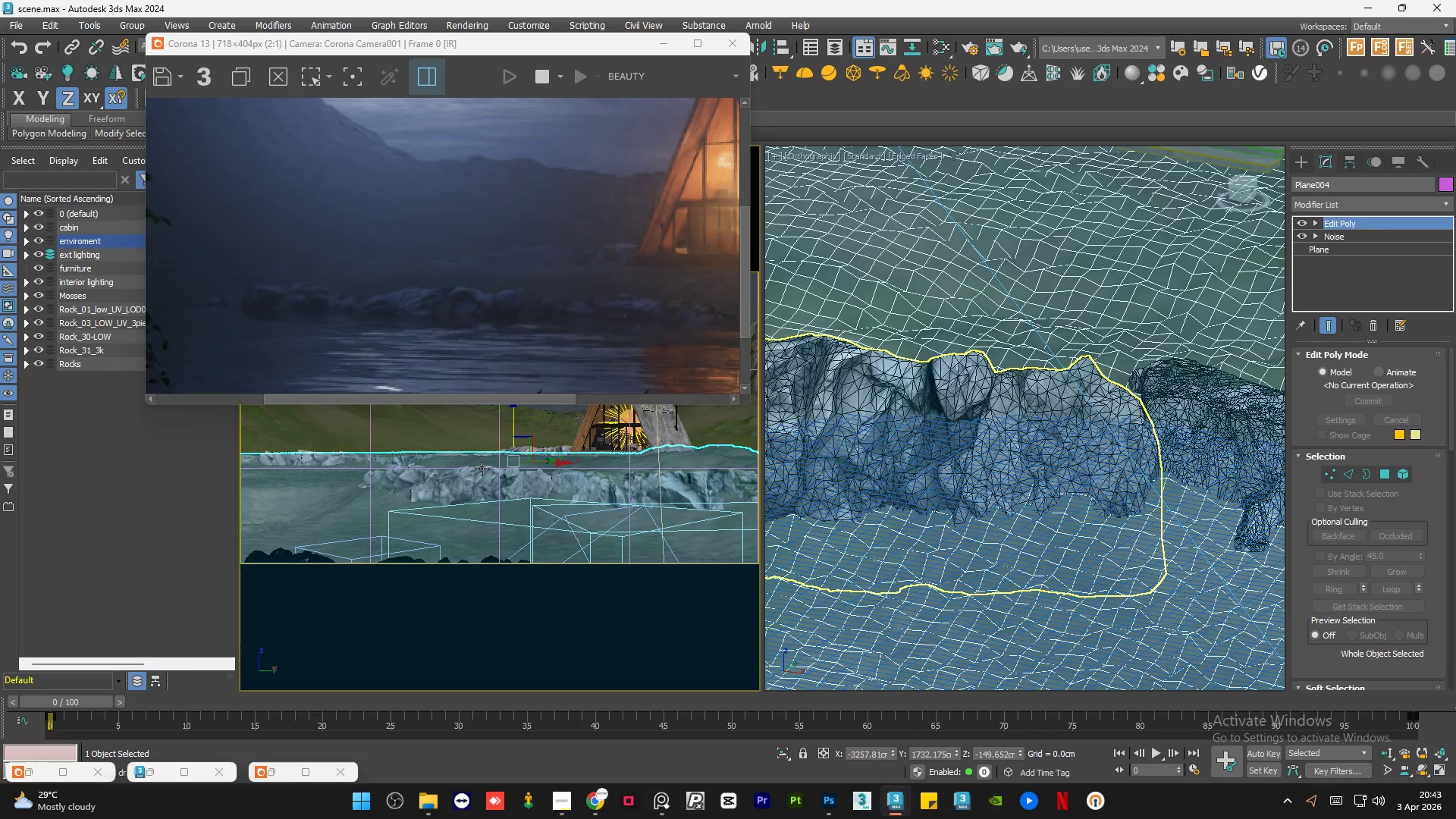 
left_click([984, 388])
 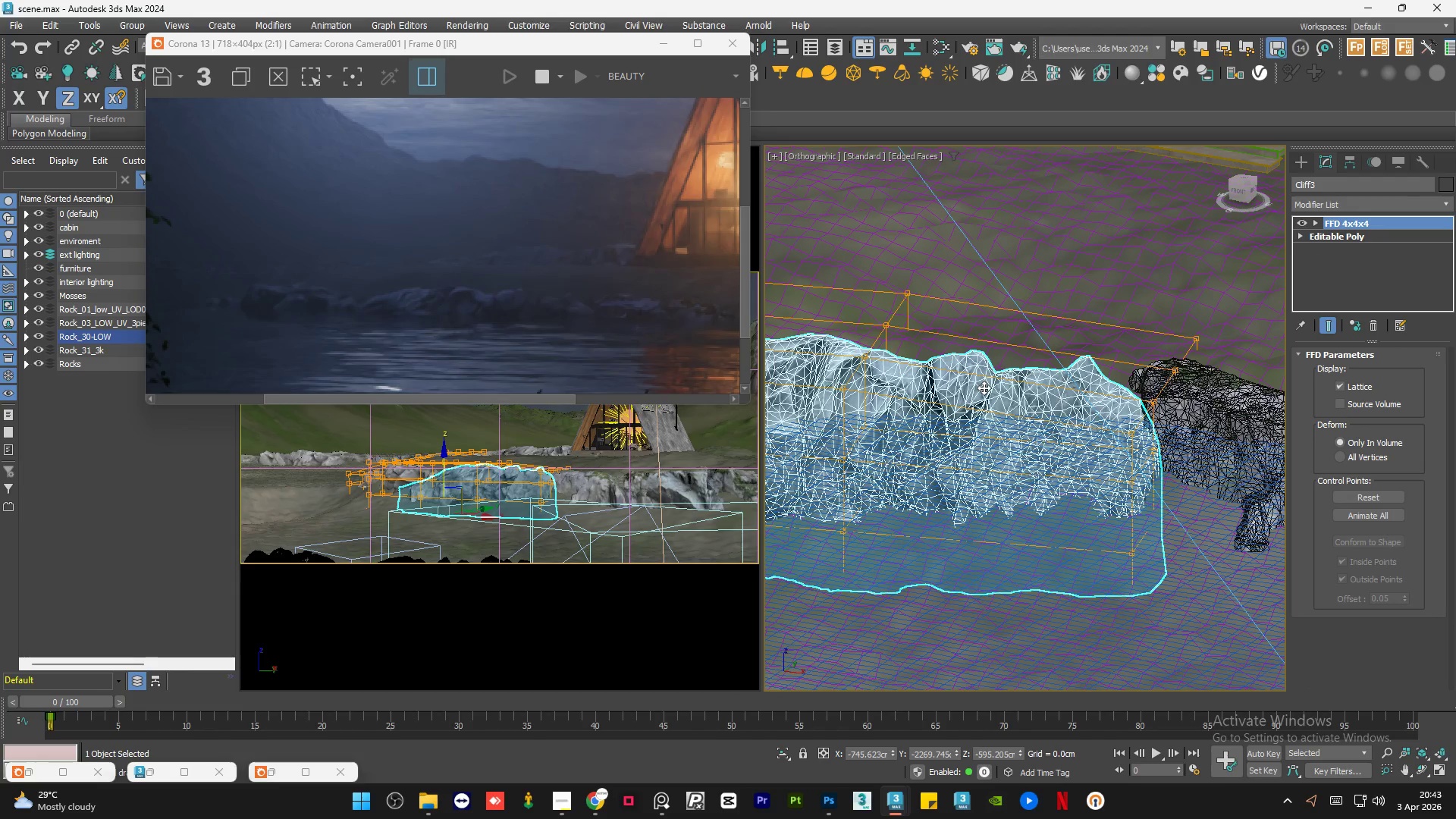 
wait(8.98)
 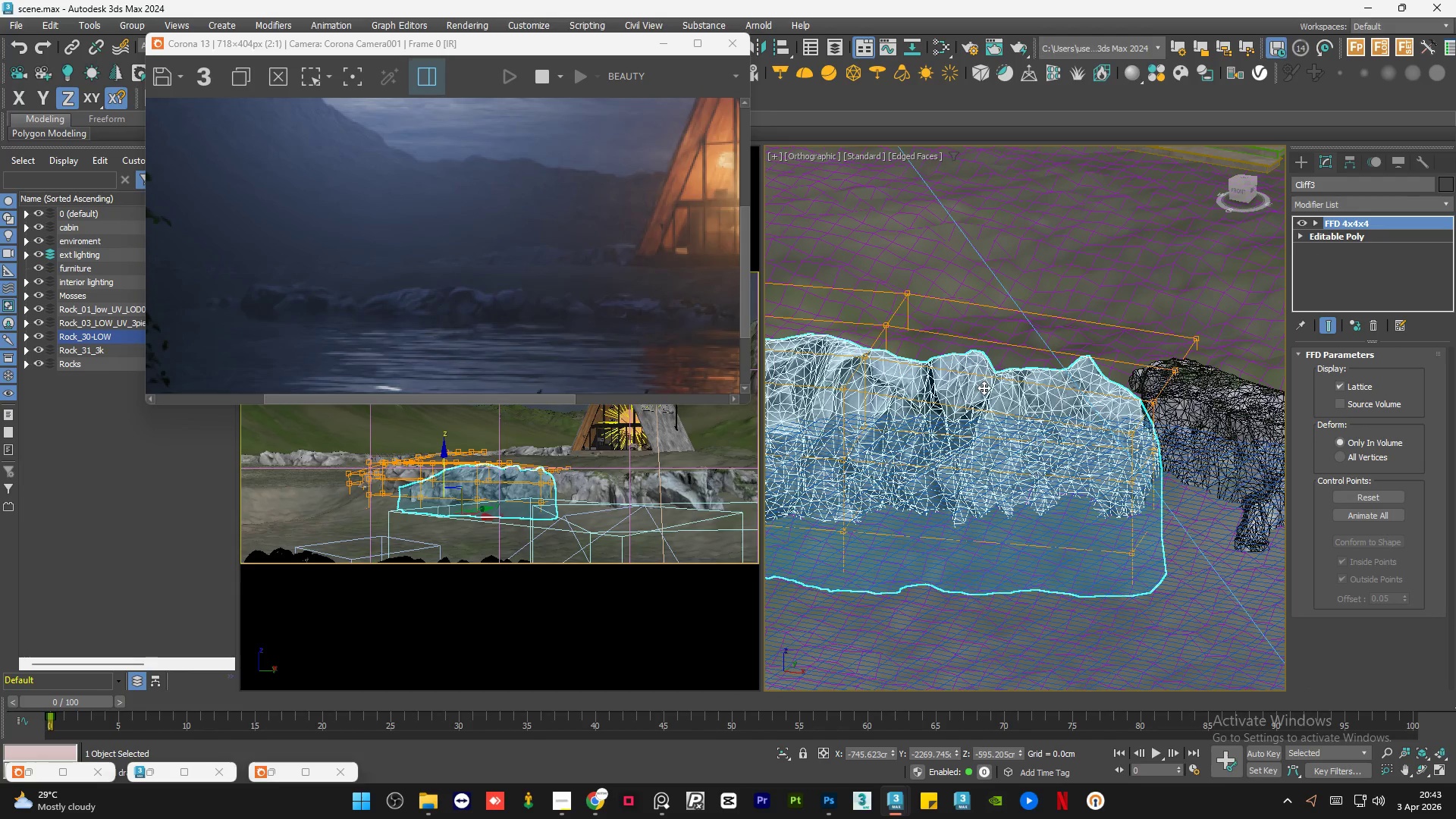 
scroll: coordinate [976, 391], scroll_direction: up, amount: 3.0
 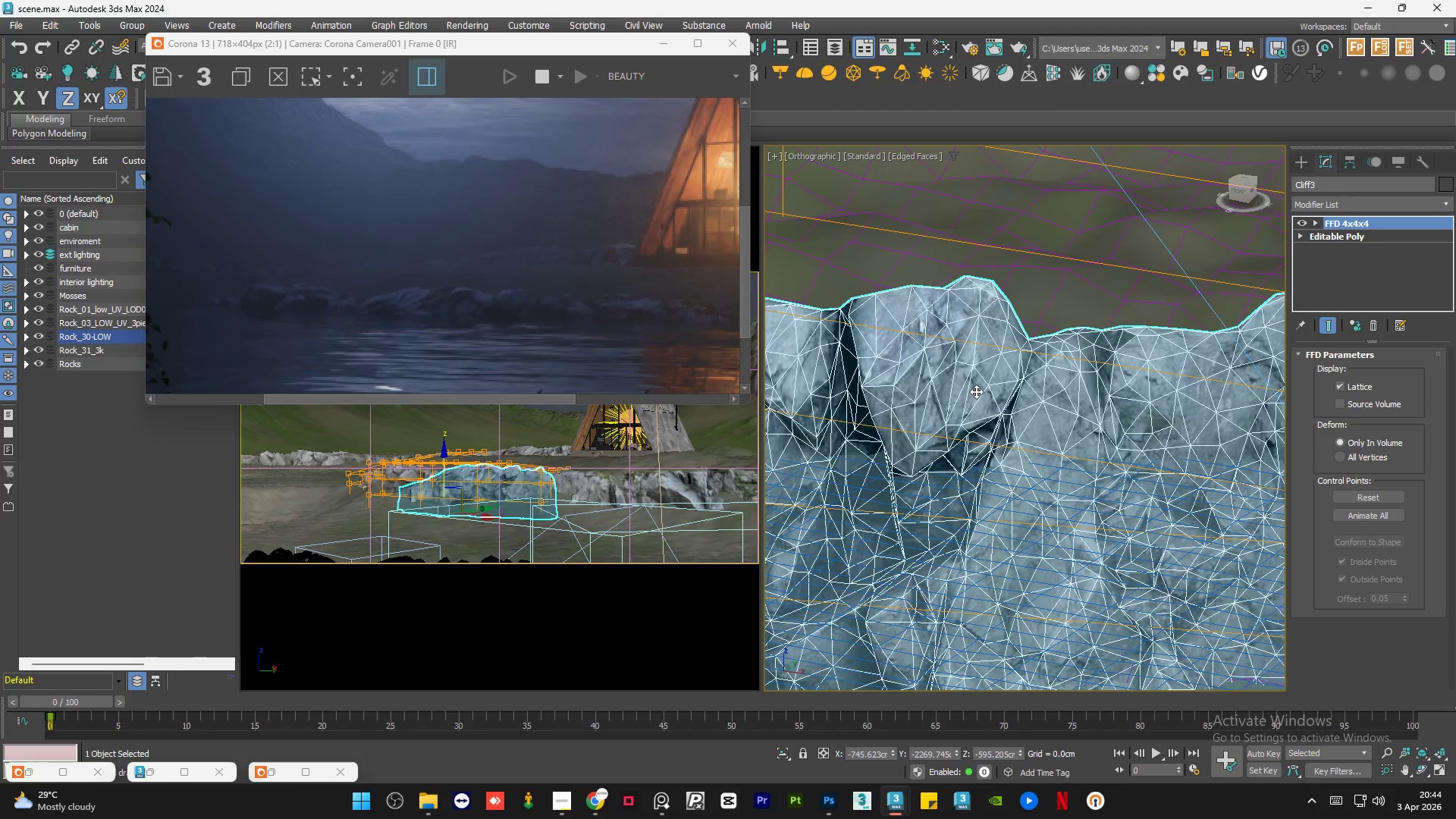 
hold_key(key=AltLeft, duration=1.52)
 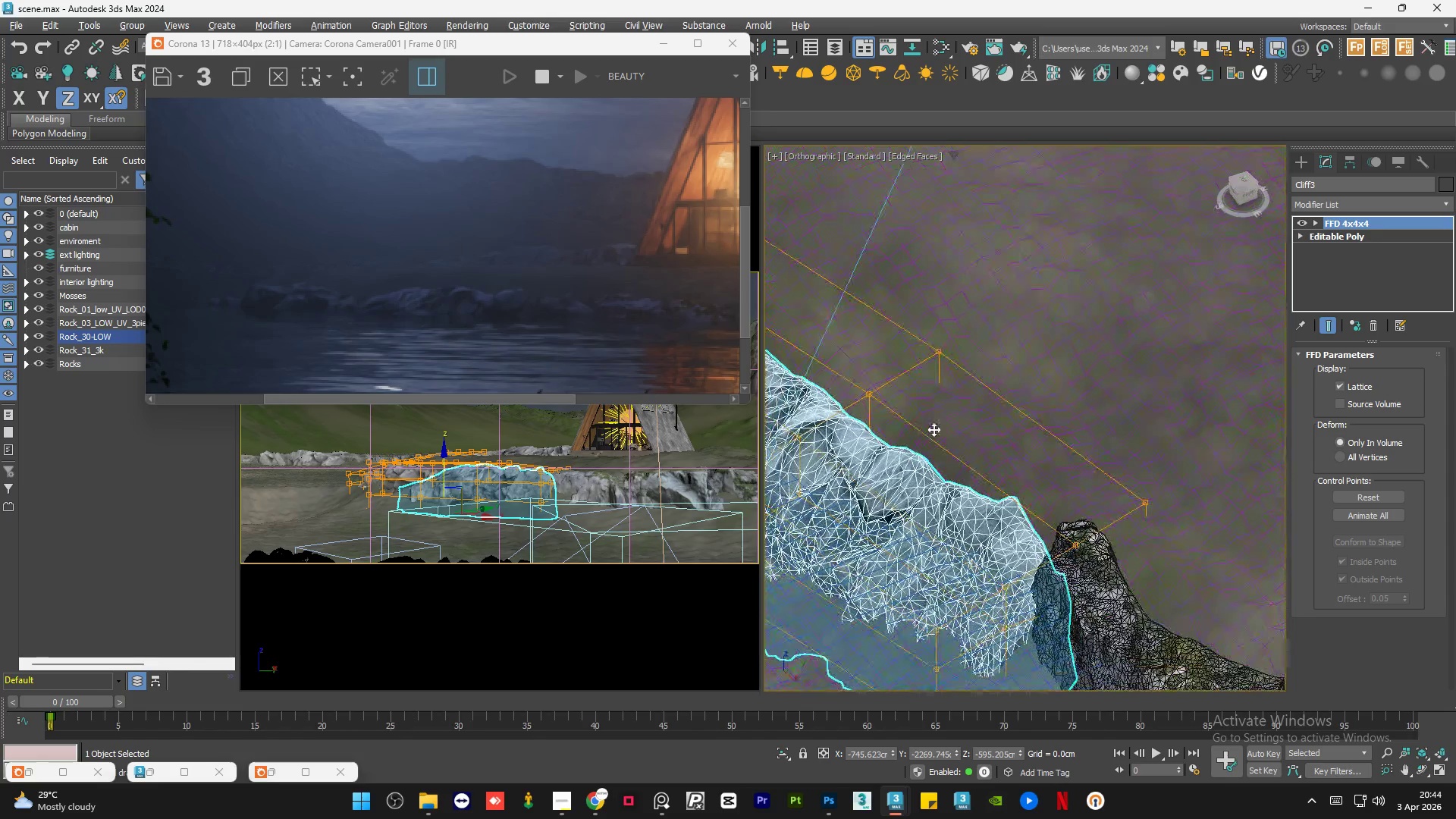 
scroll: coordinate [976, 391], scroll_direction: down, amount: 3.0
 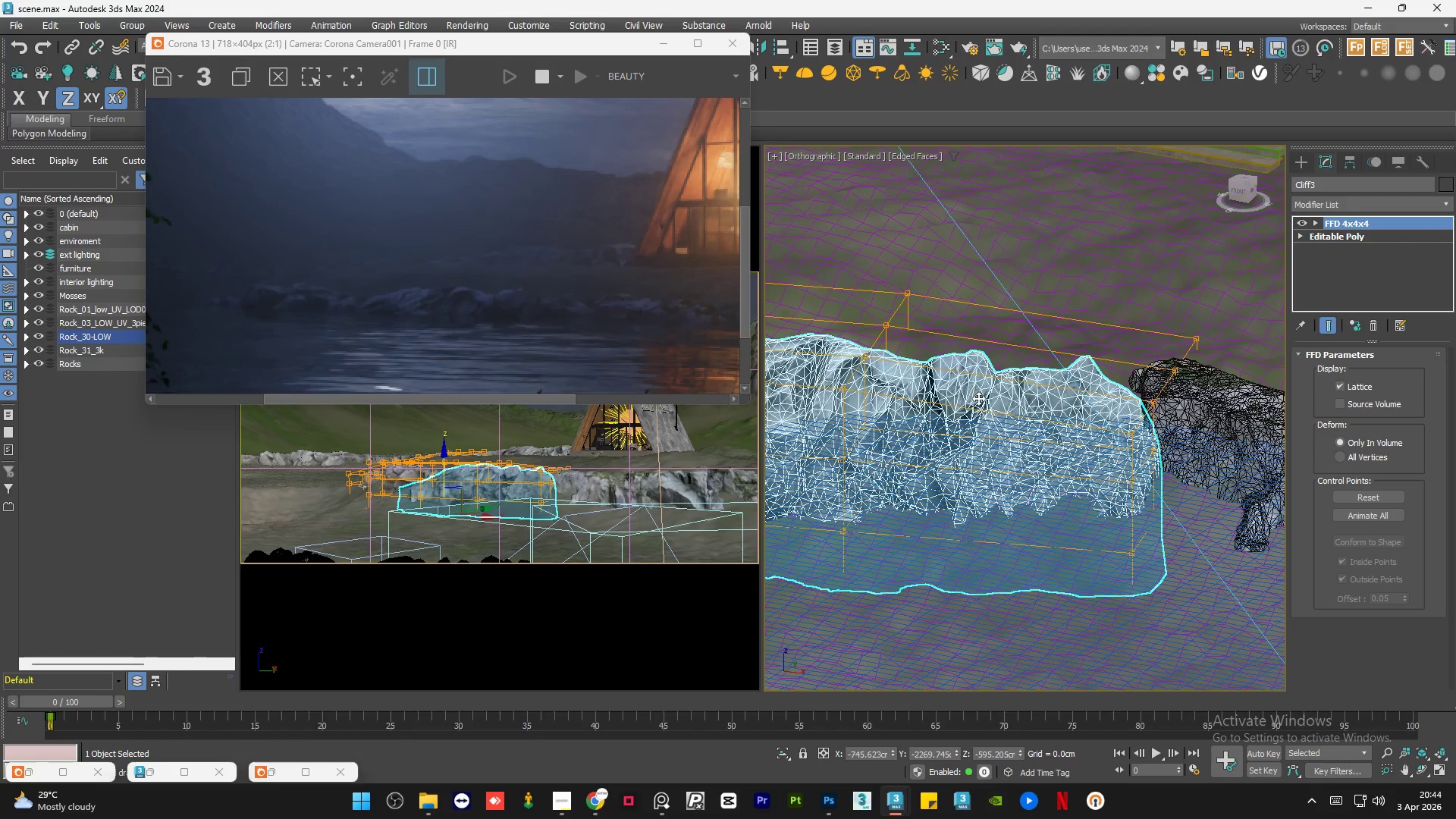 
hold_key(key=AltLeft, duration=1.31)
 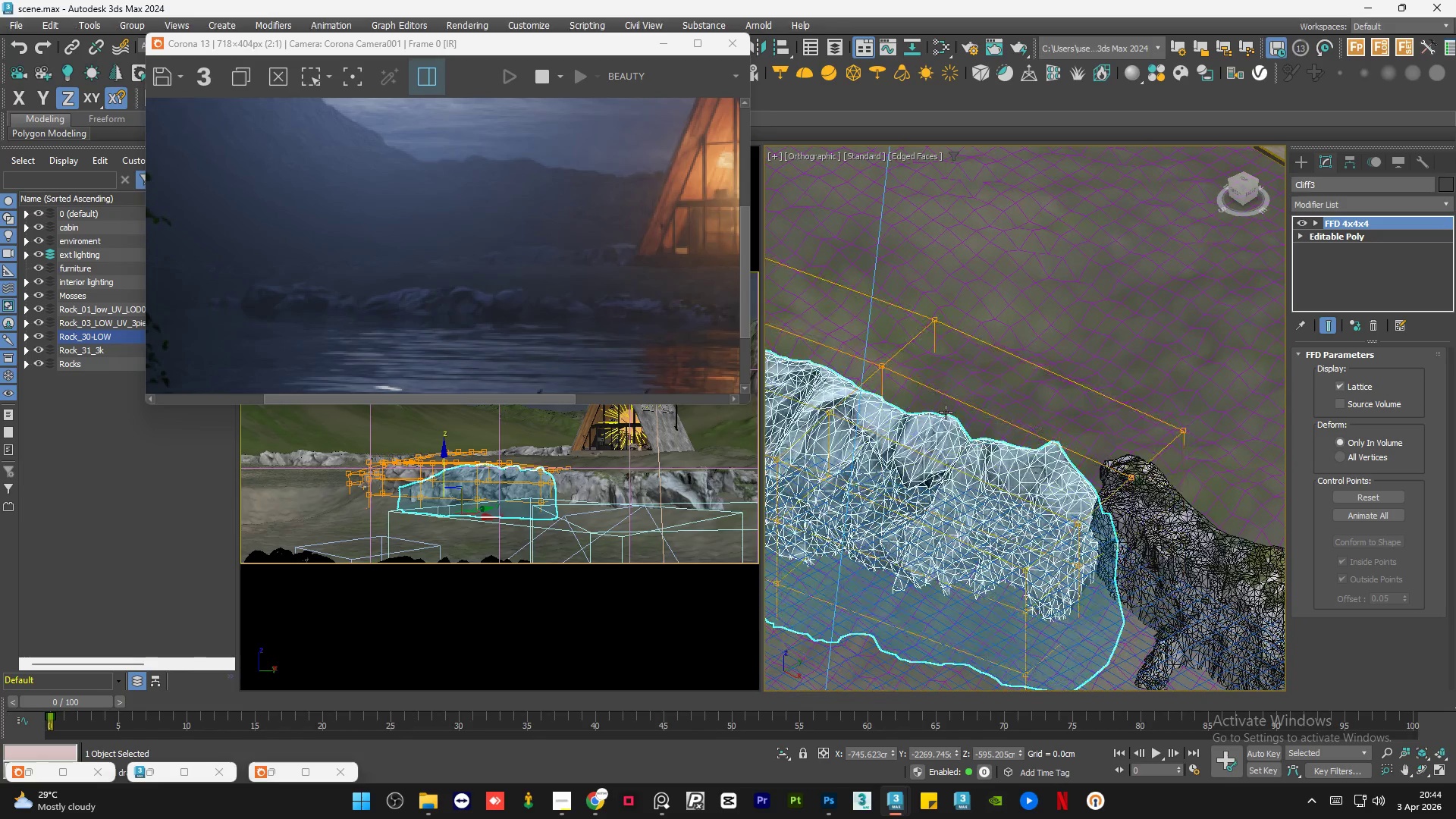 
scroll: coordinate [946, 413], scroll_direction: down, amount: 12.0
 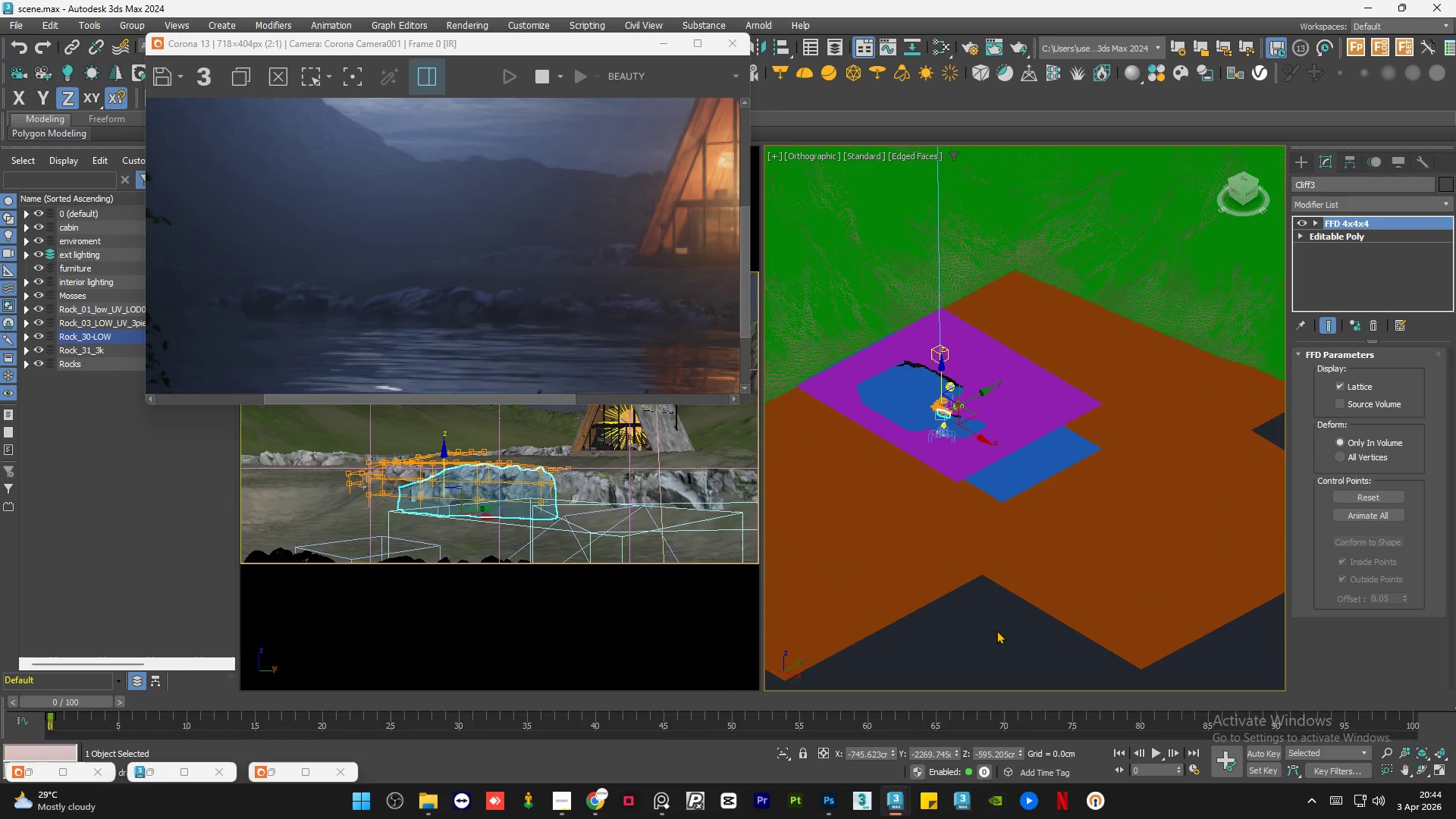 
double_click([996, 629])
 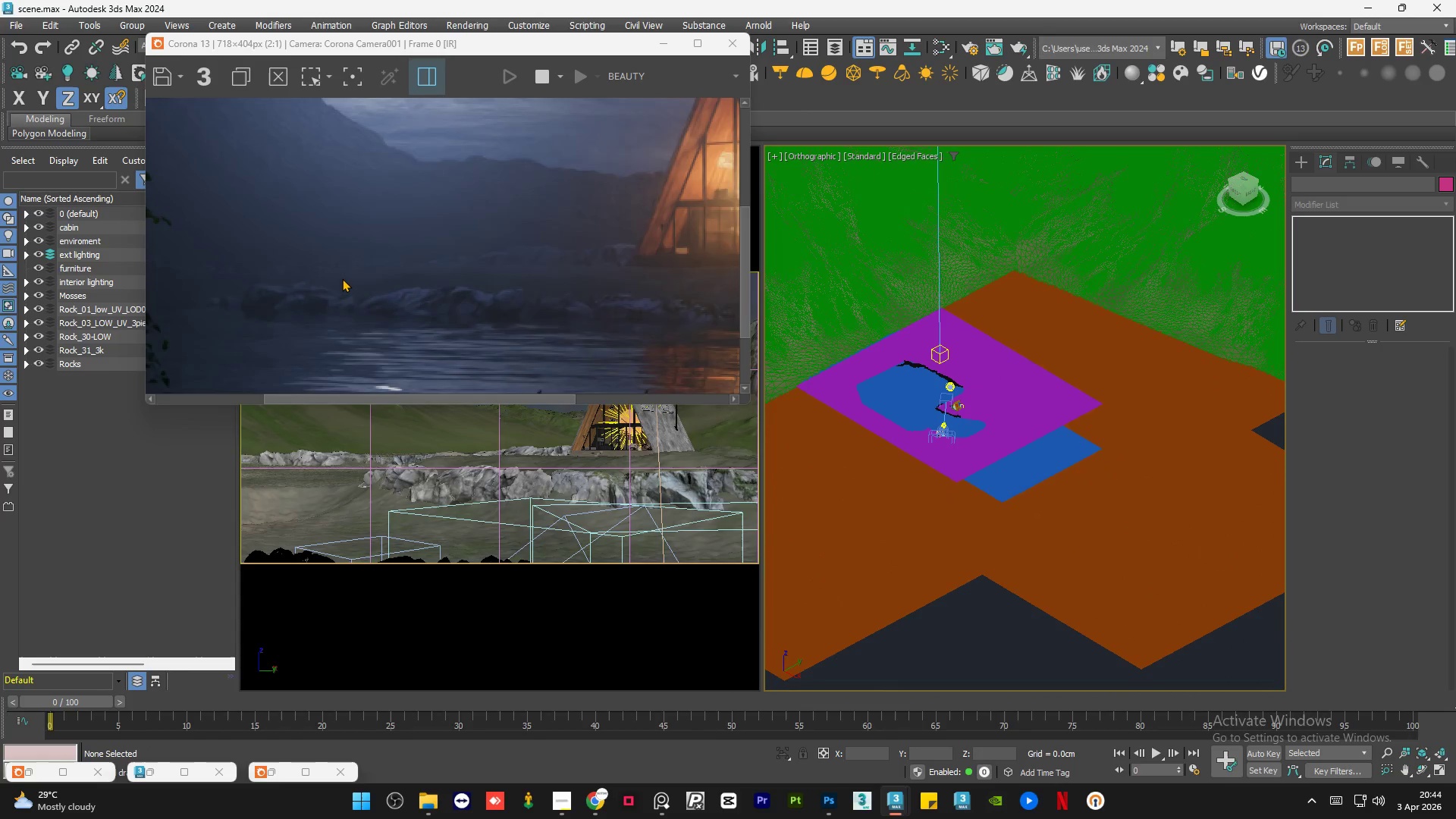 
scroll: coordinate [342, 278], scroll_direction: down, amount: 1.0
 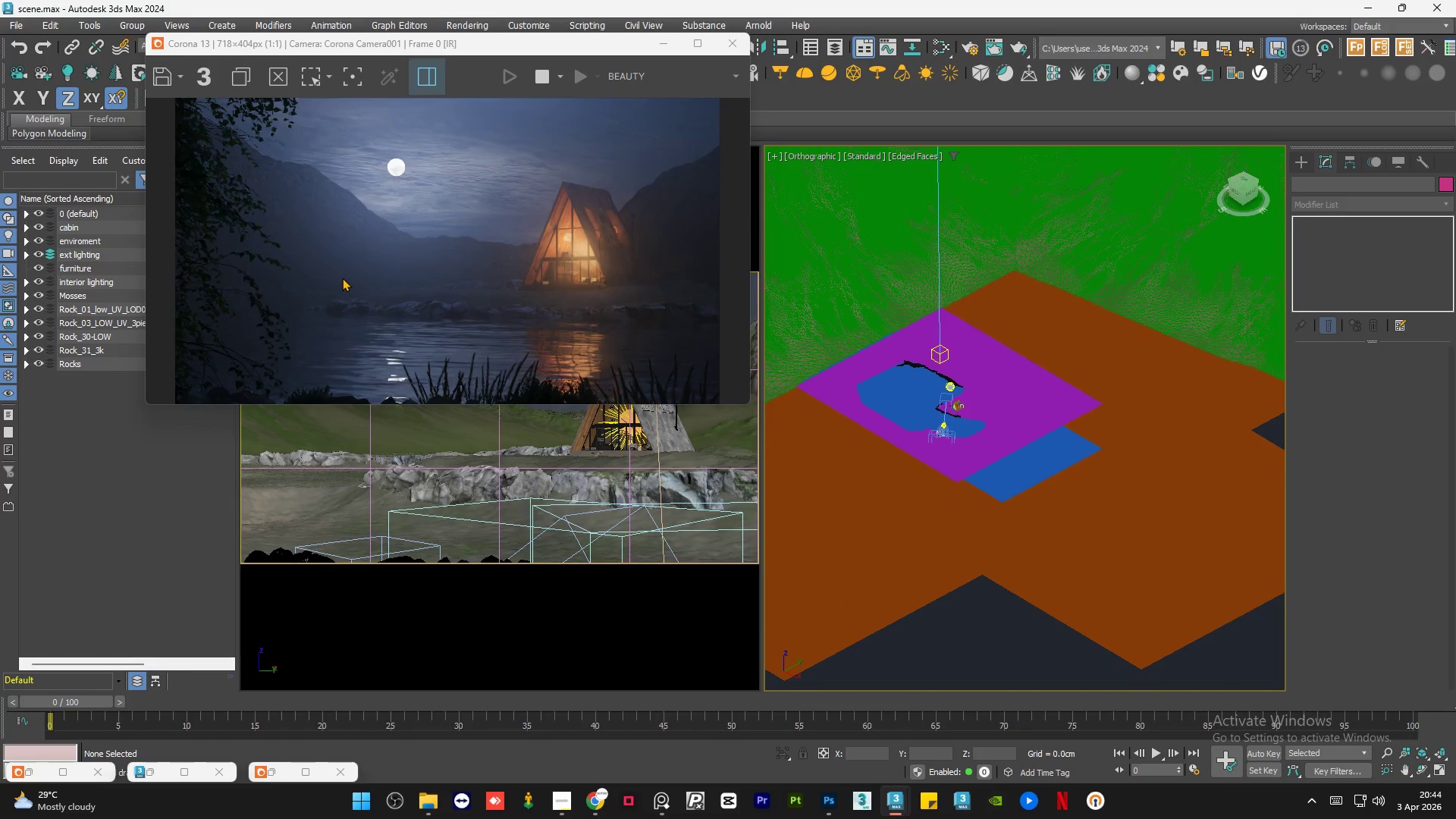 
scroll: coordinate [309, 337], scroll_direction: up, amount: 2.0
 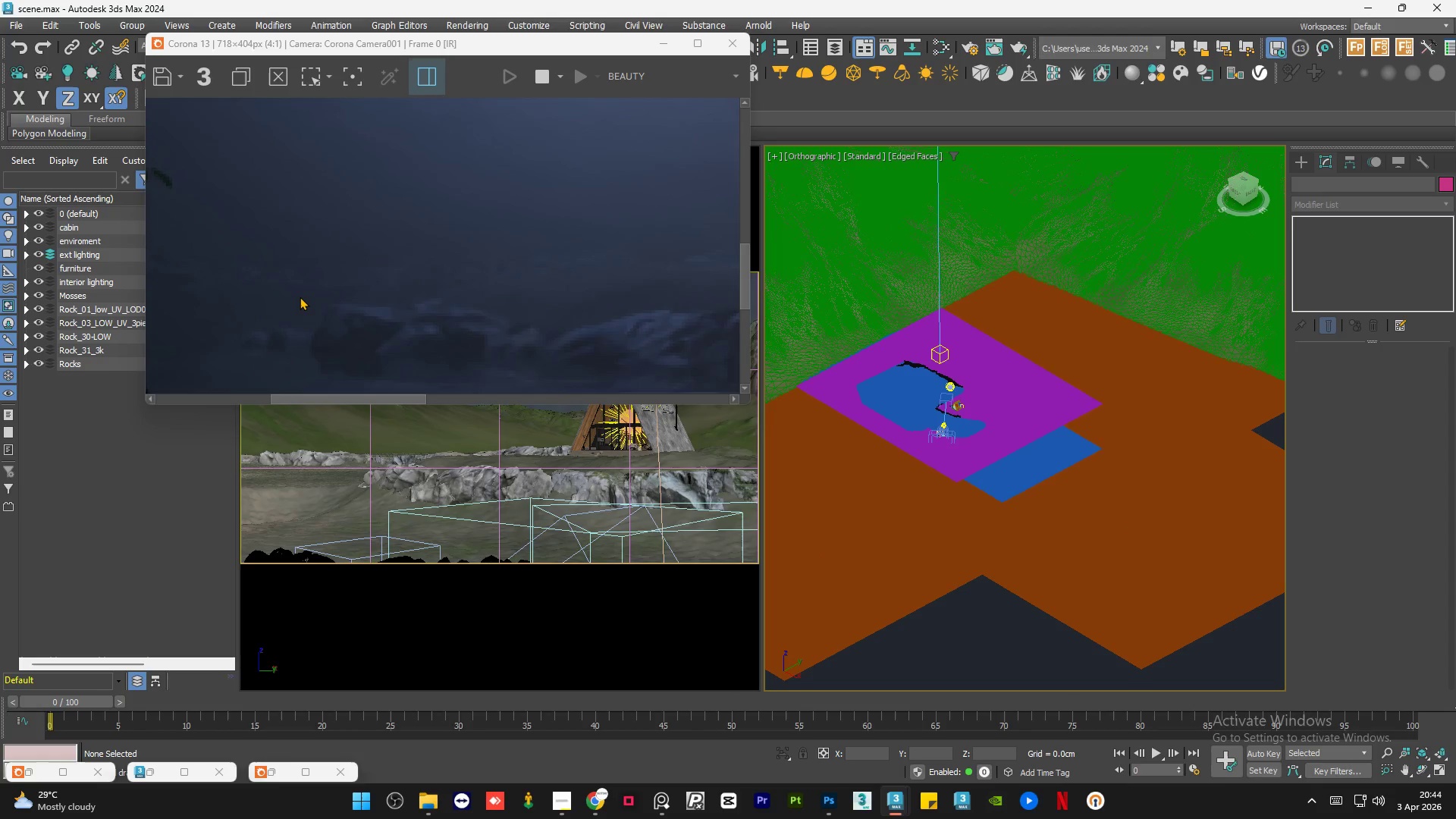 
scroll: coordinate [300, 297], scroll_direction: down, amount: 1.0
 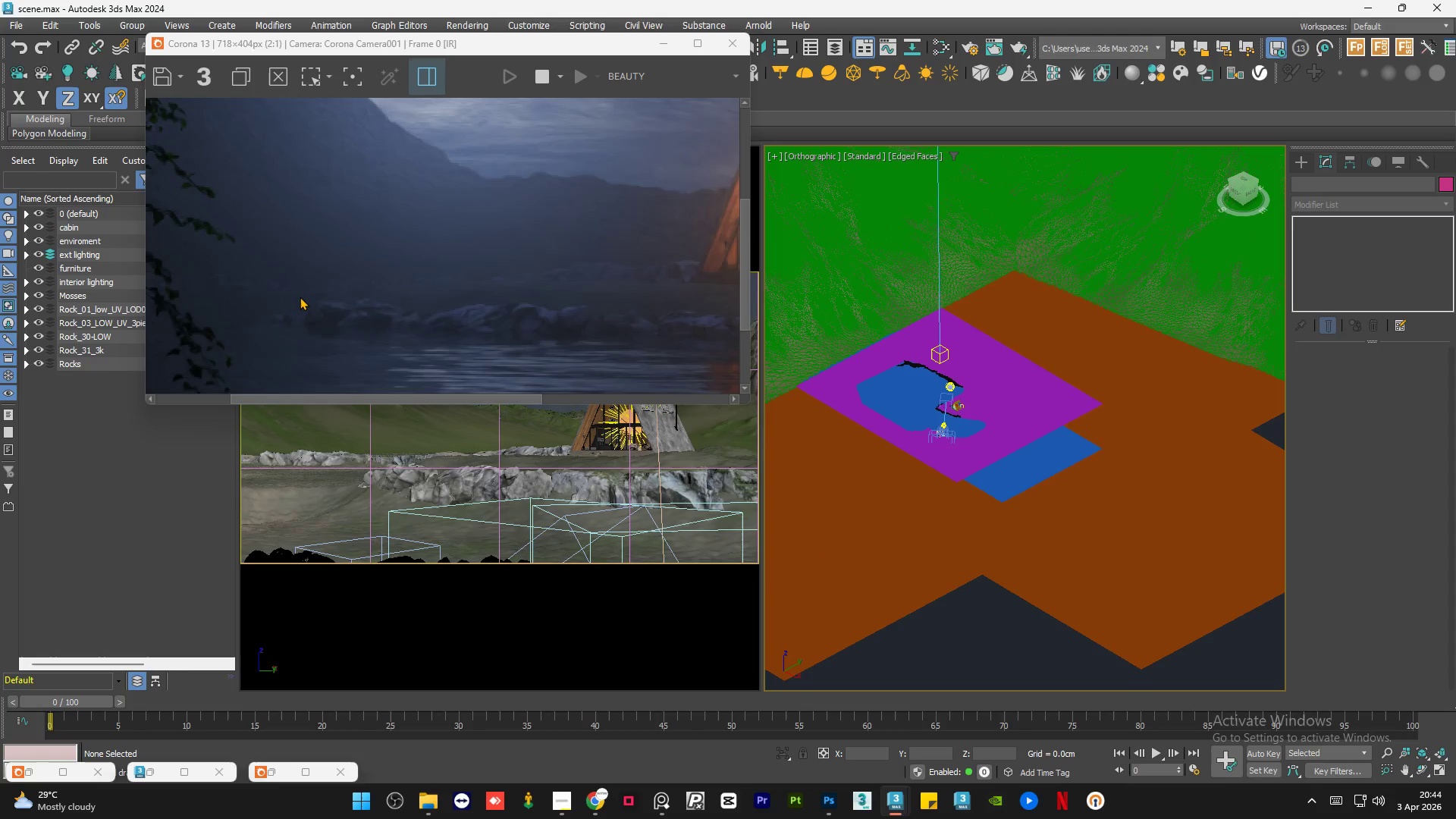 
scroll: coordinate [300, 297], scroll_direction: none, amount: 0.0
 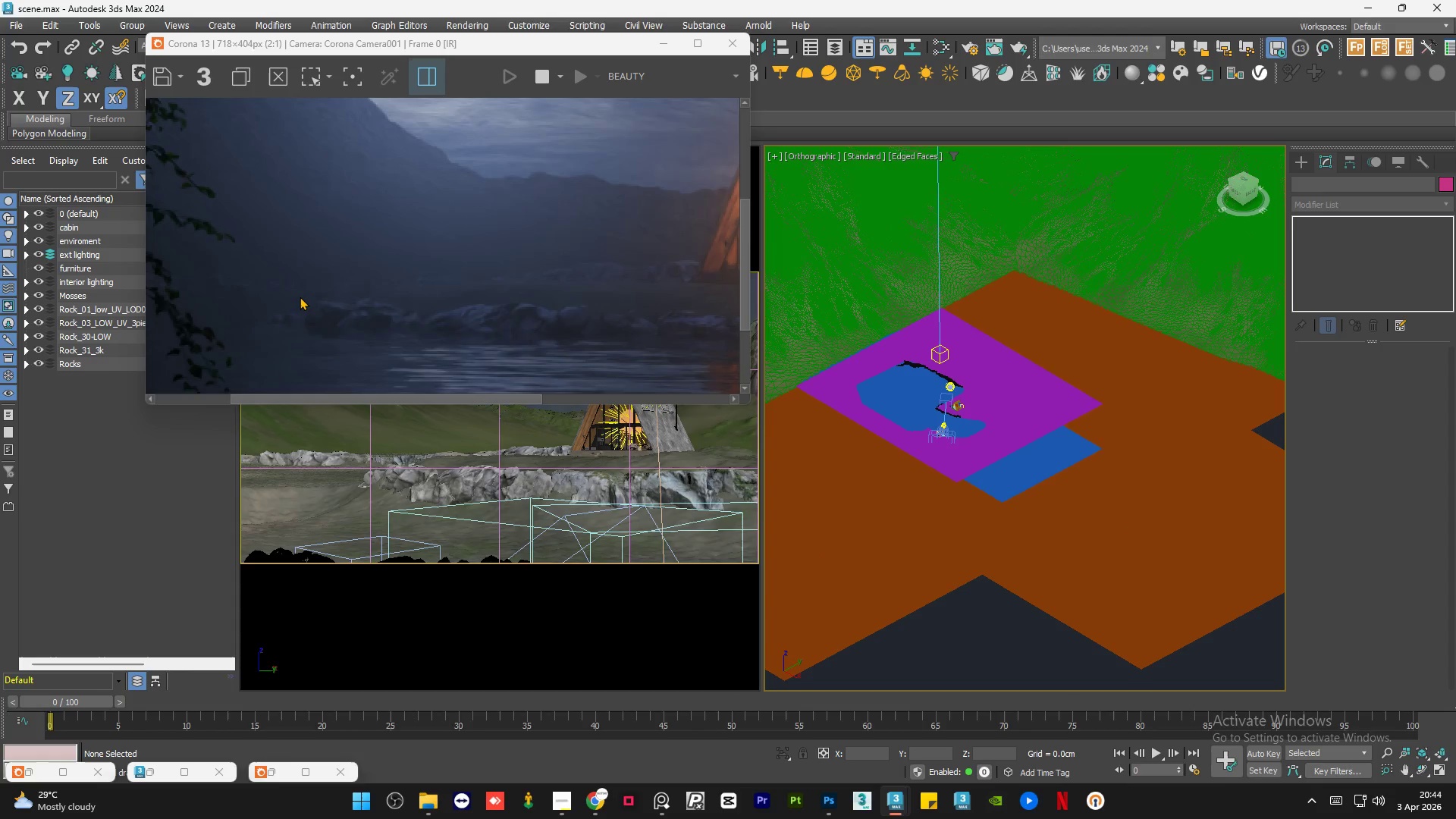 
scroll: coordinate [300, 297], scroll_direction: up, amount: 2.0
 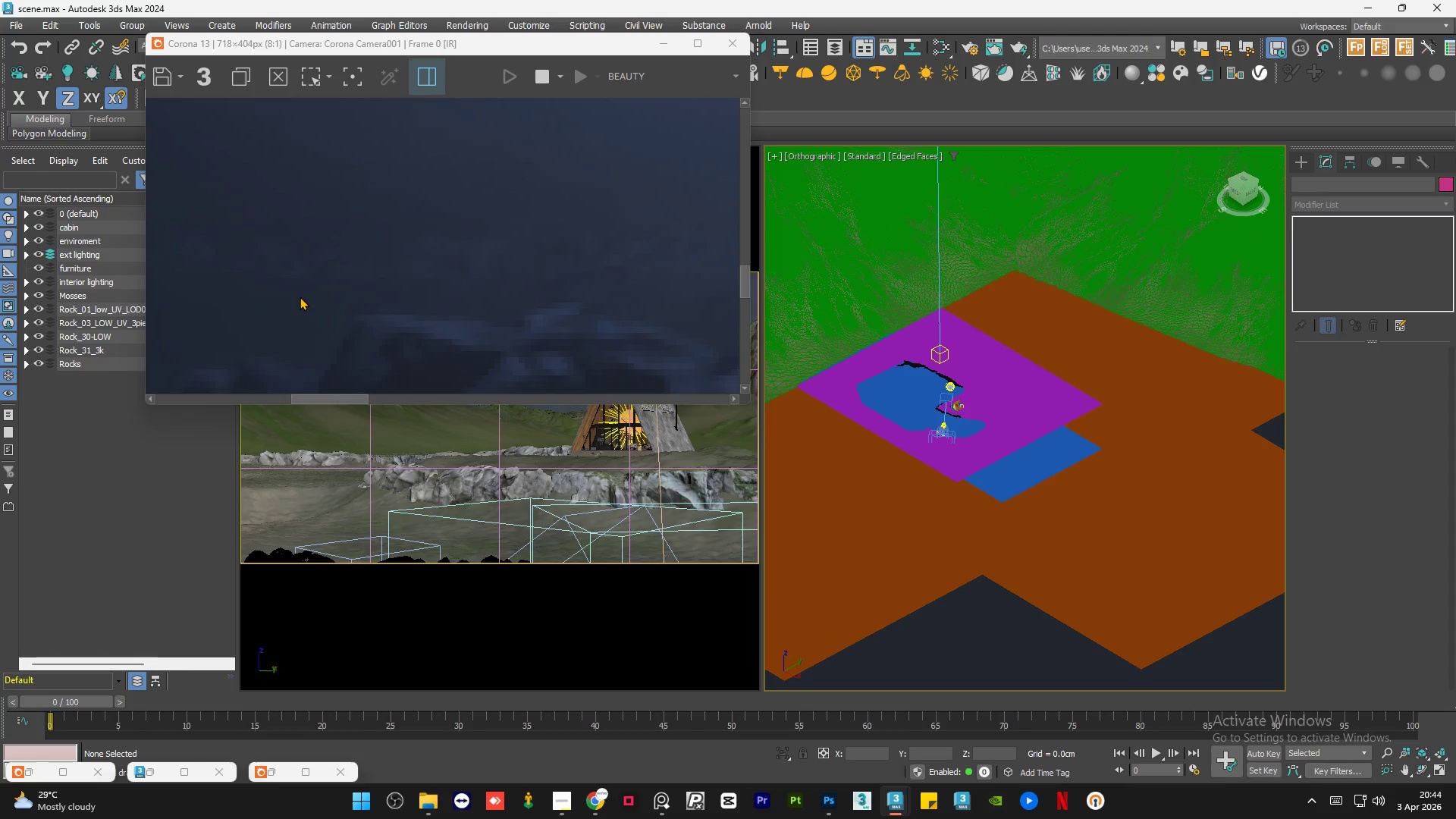 
scroll: coordinate [300, 297], scroll_direction: down, amount: 1.0
 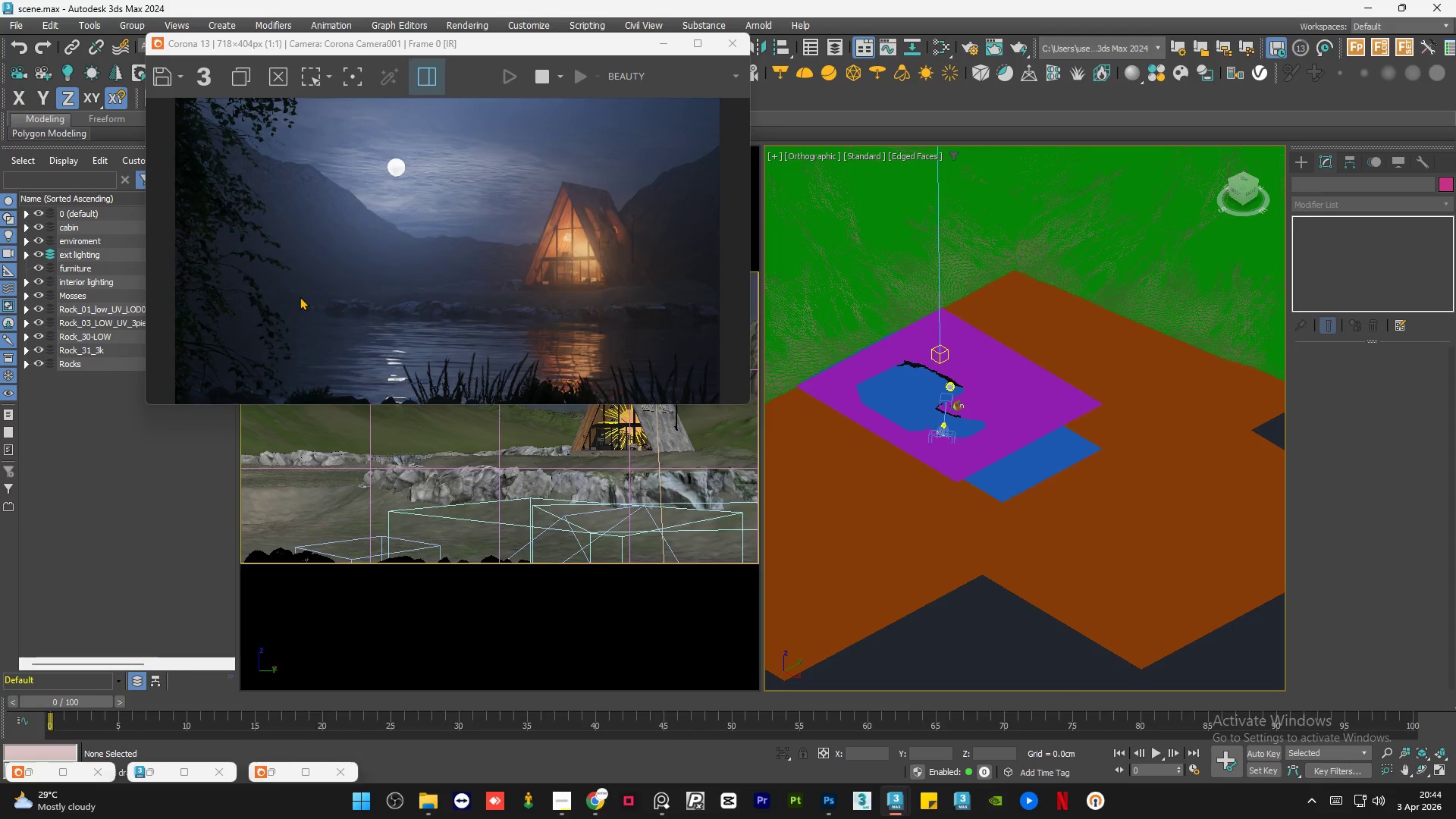 
scroll: coordinate [359, 215], scroll_direction: up, amount: 2.0
 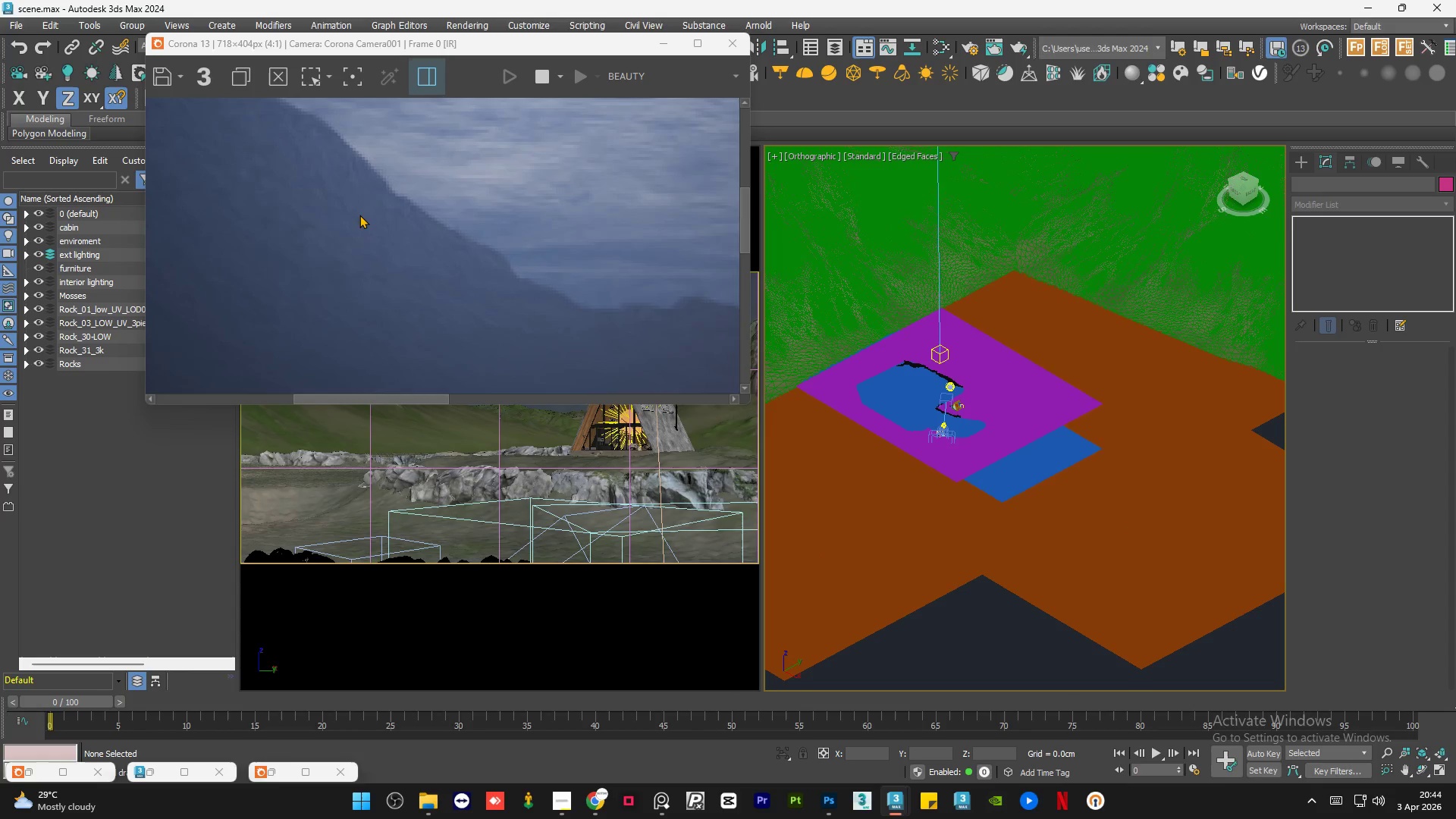 
scroll: coordinate [360, 215], scroll_direction: down, amount: 1.0
 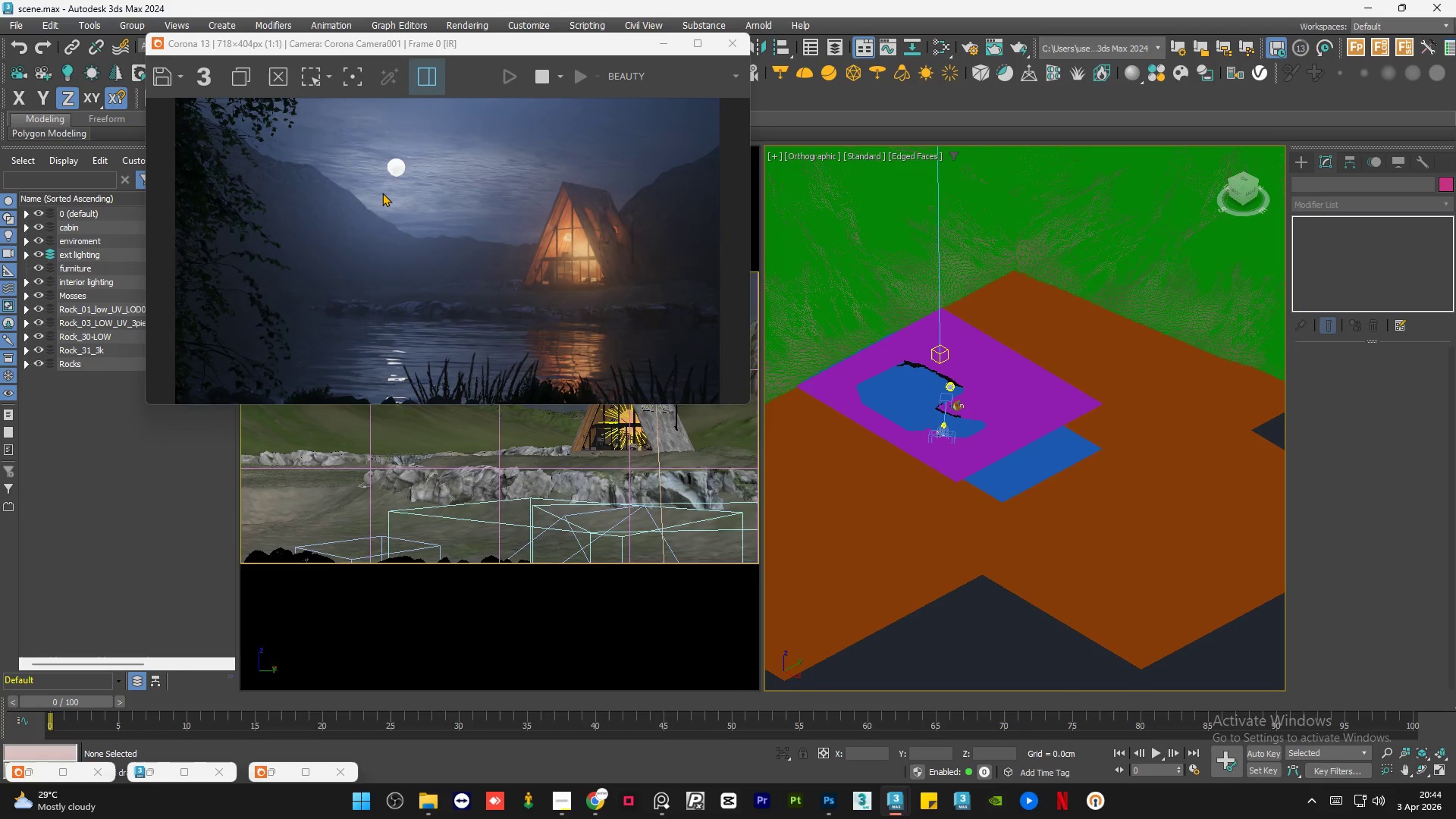 
scroll: coordinate [385, 190], scroll_direction: up, amount: 3.0
 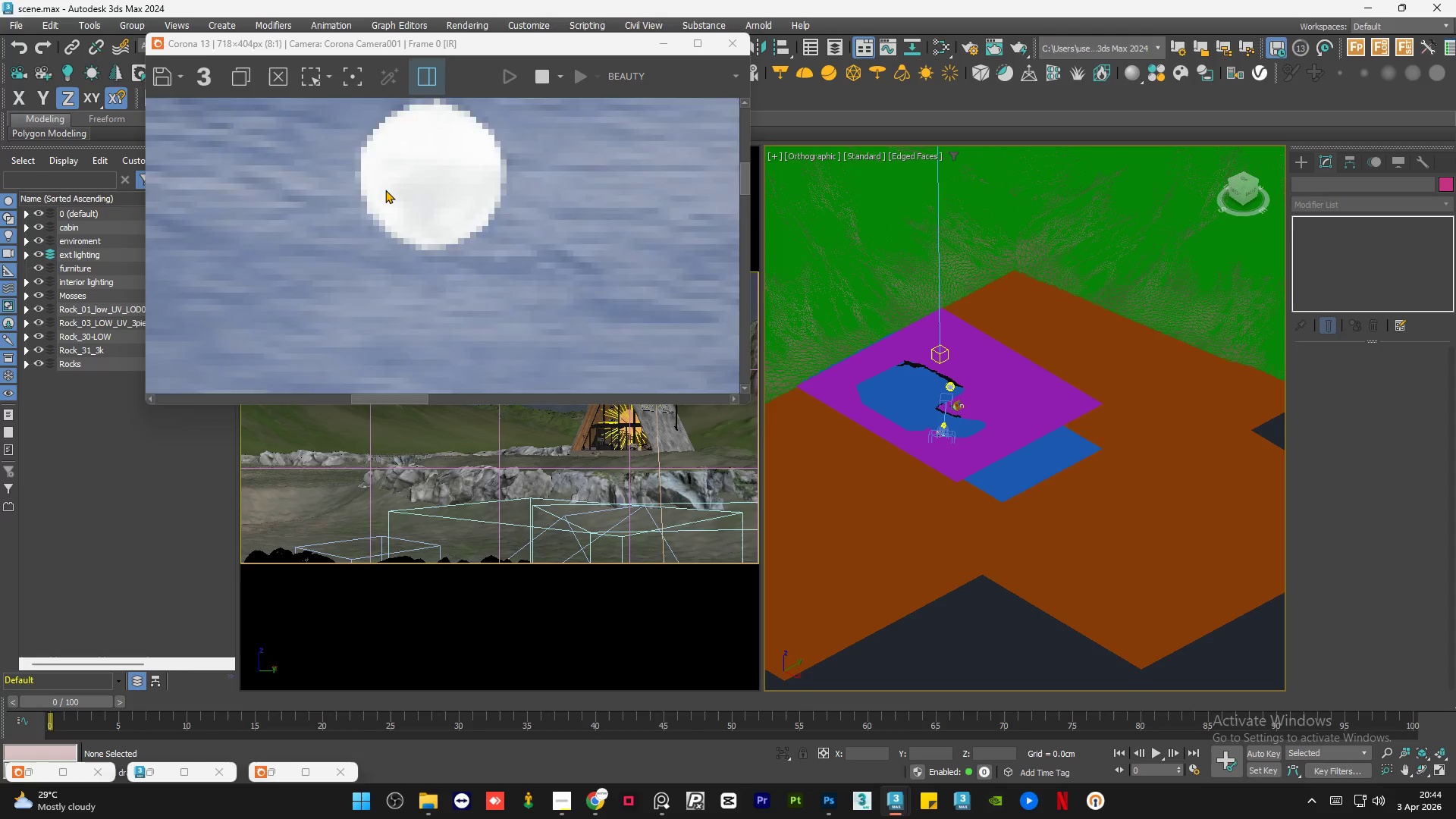 
scroll: coordinate [385, 190], scroll_direction: down, amount: 2.0
 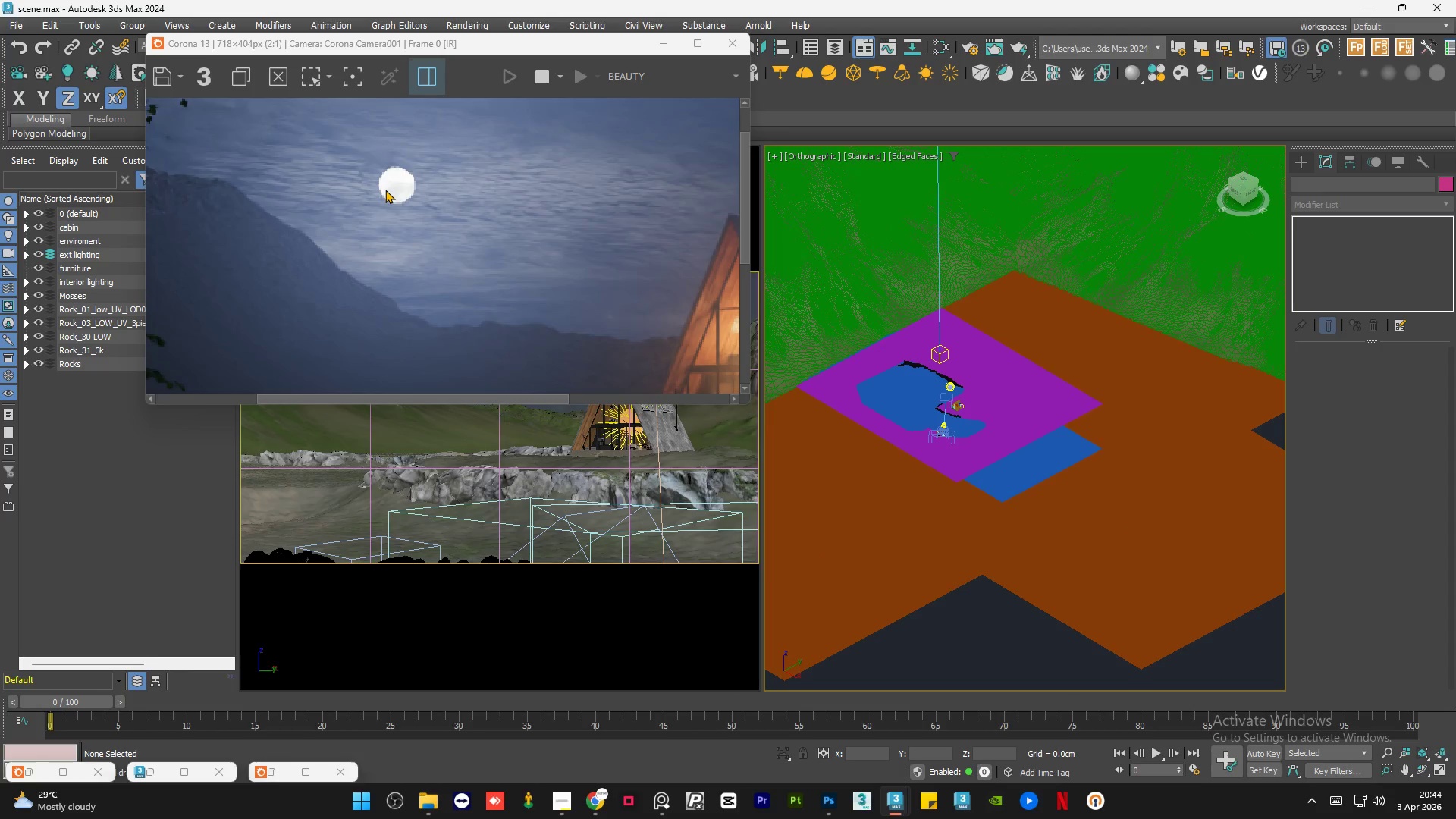 
scroll: coordinate [372, 175], scroll_direction: none, amount: 0.0
 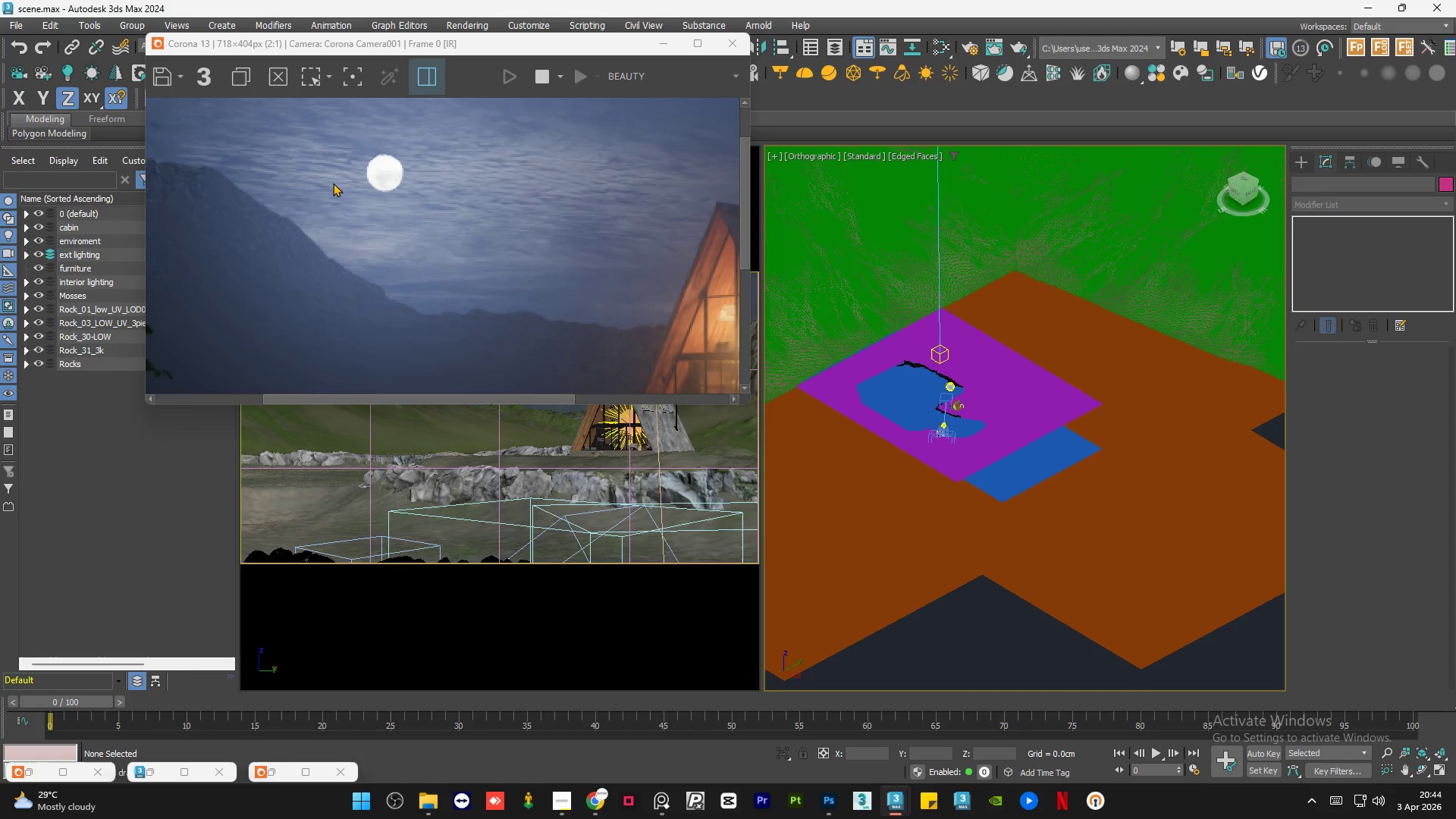 
scroll: coordinate [333, 183], scroll_direction: down, amount: 1.0
 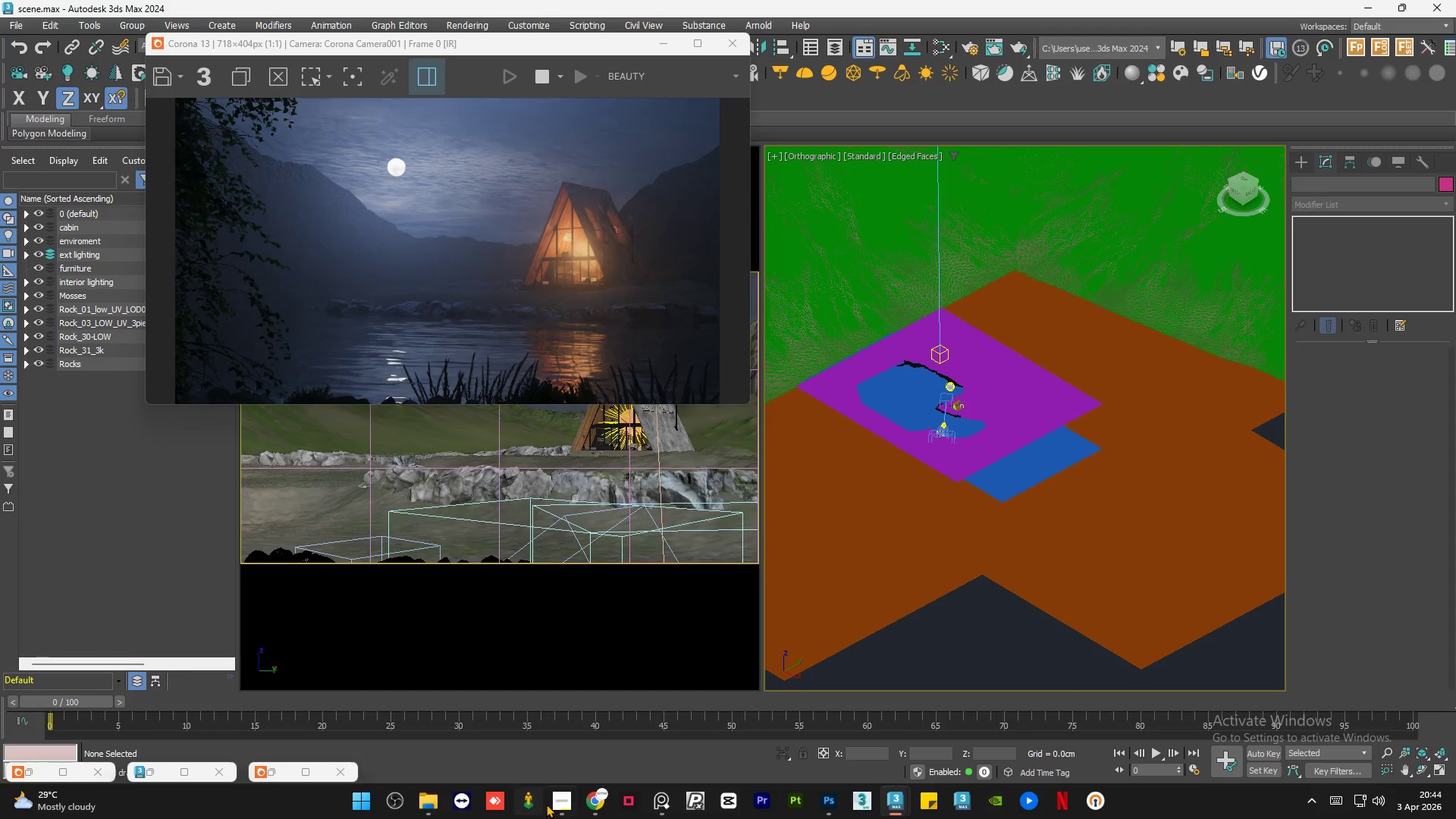 
left_click([559, 801])